 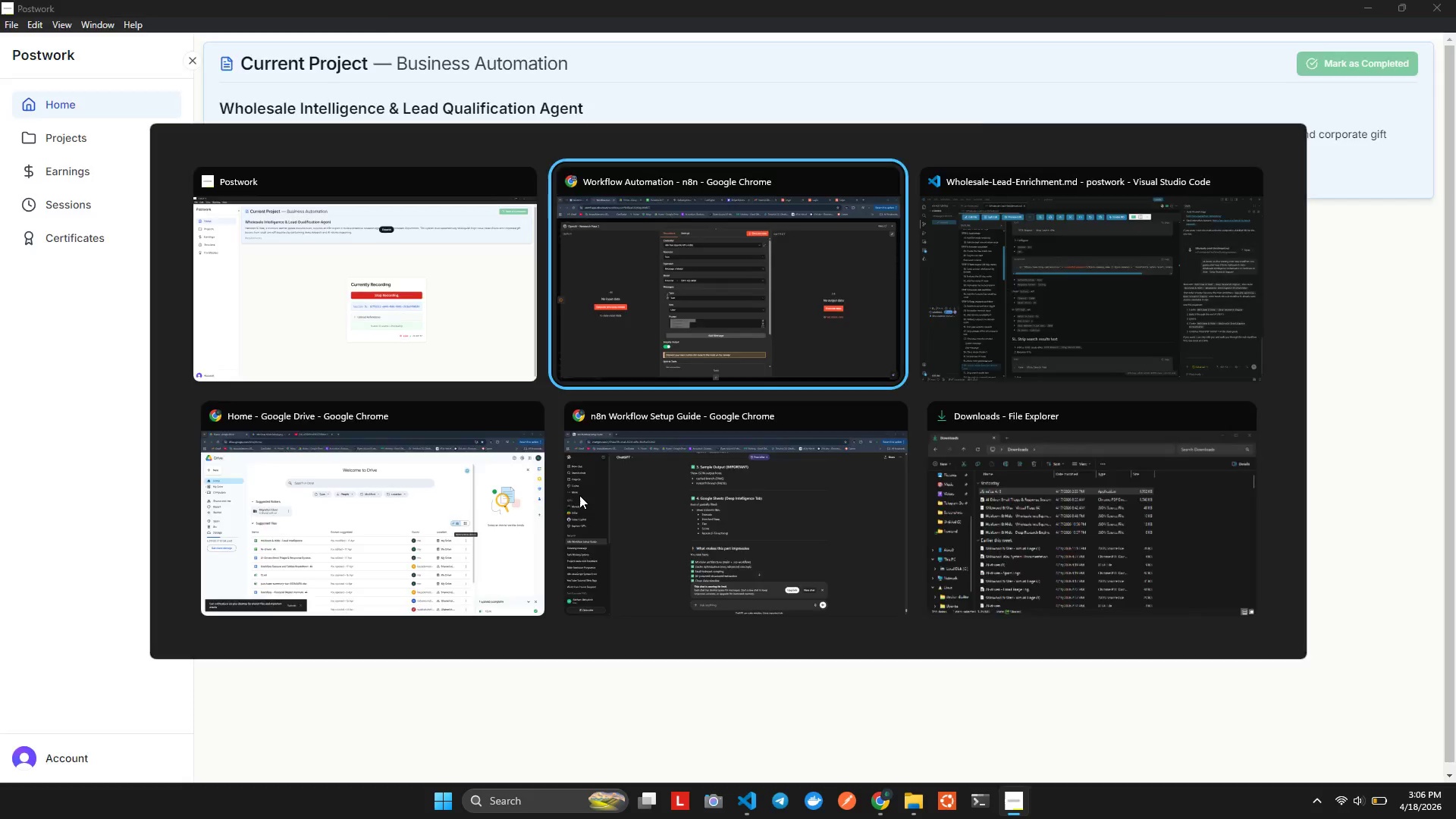 
key(Alt+Tab)
 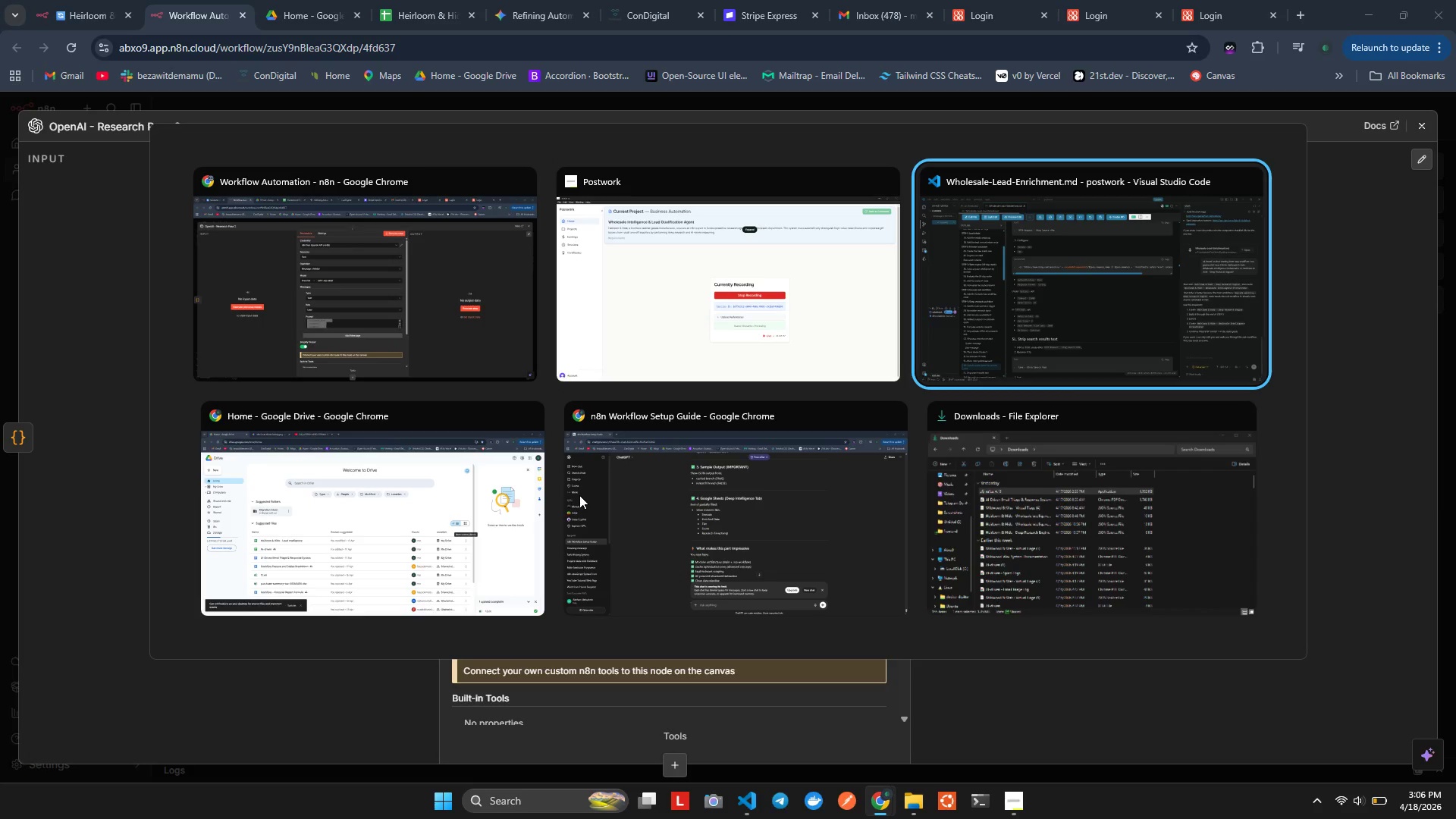 
key(Alt+Tab)
 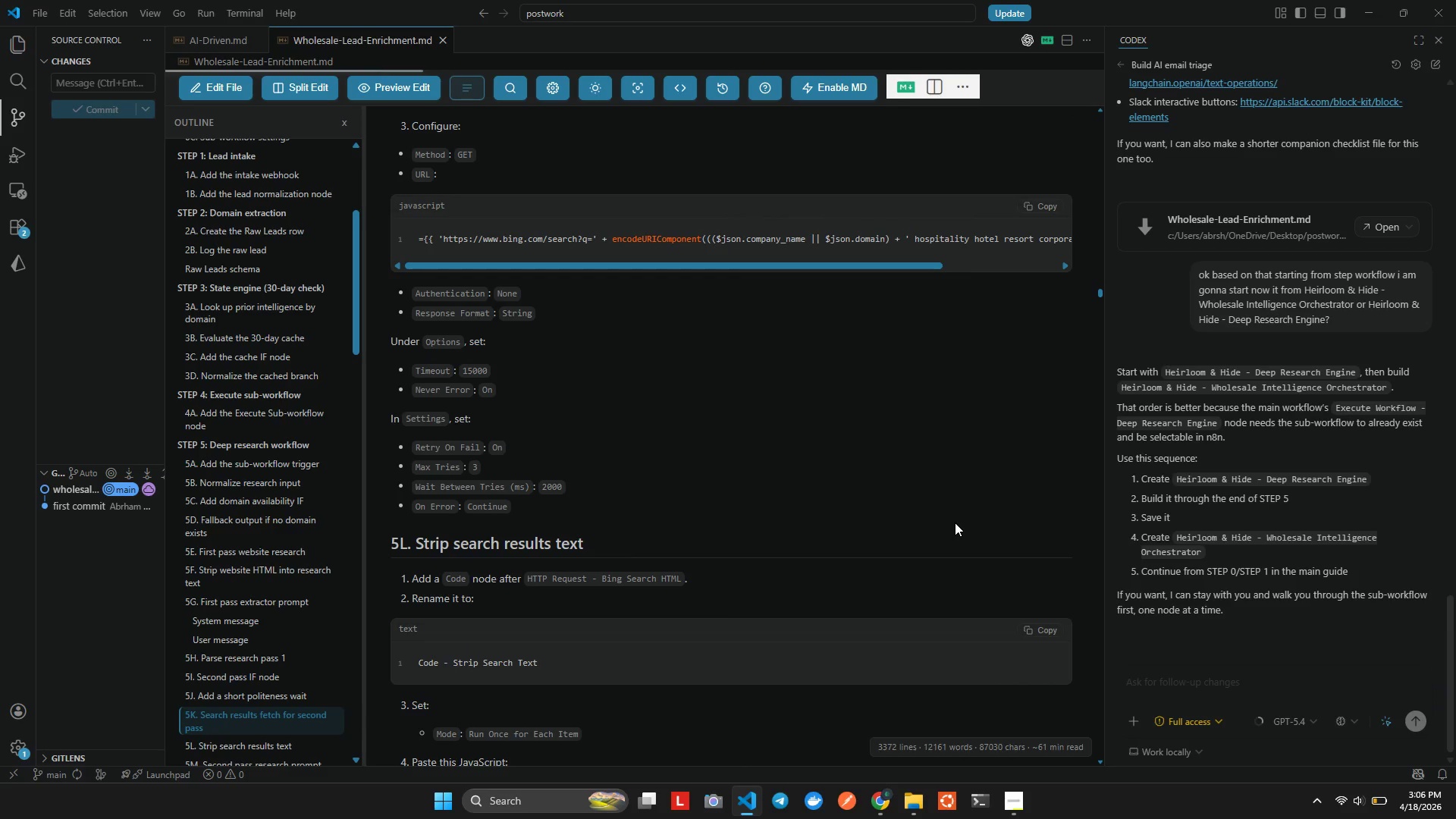 
wait(12.08)
 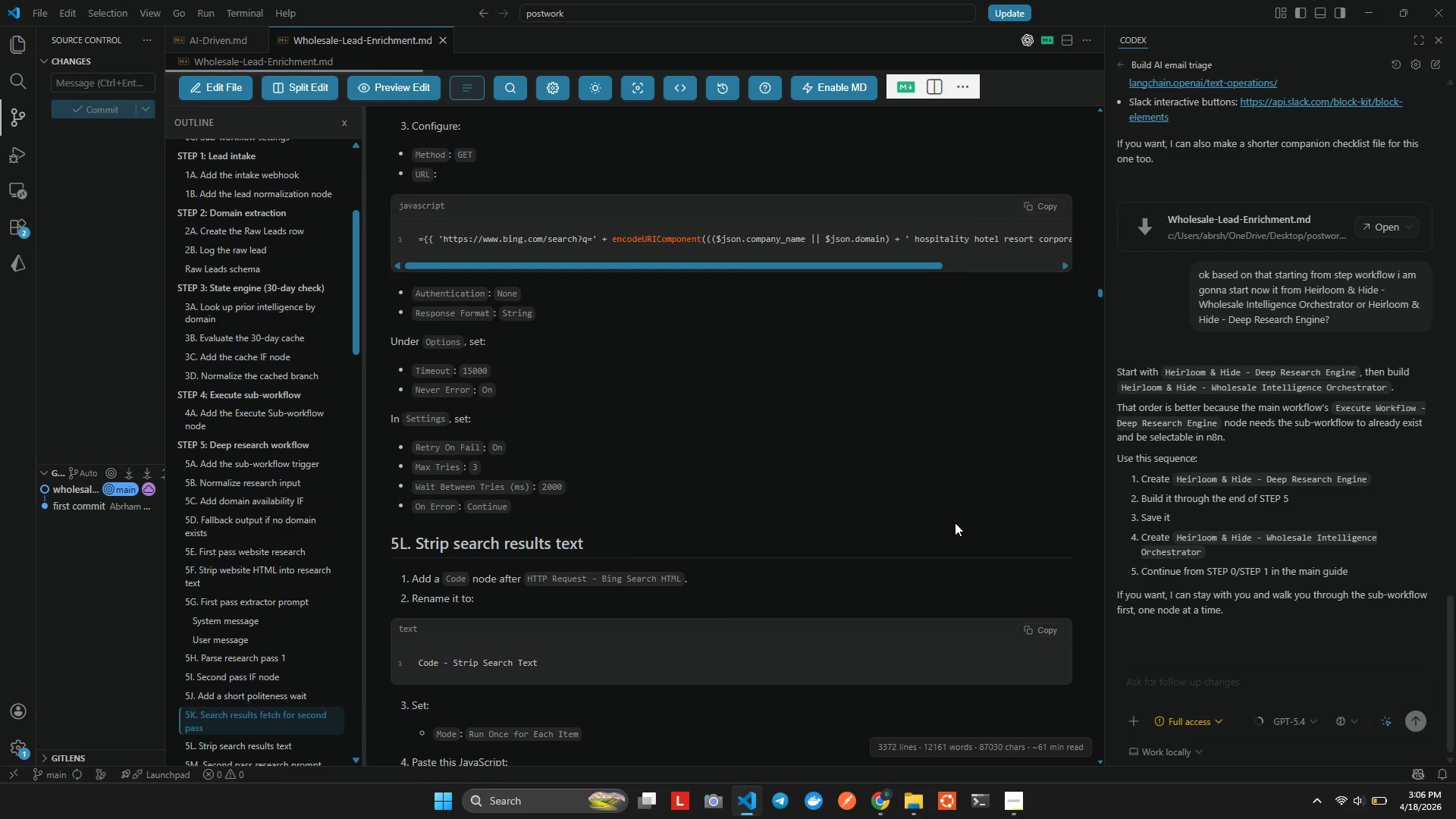 
left_click([1037, 322])
 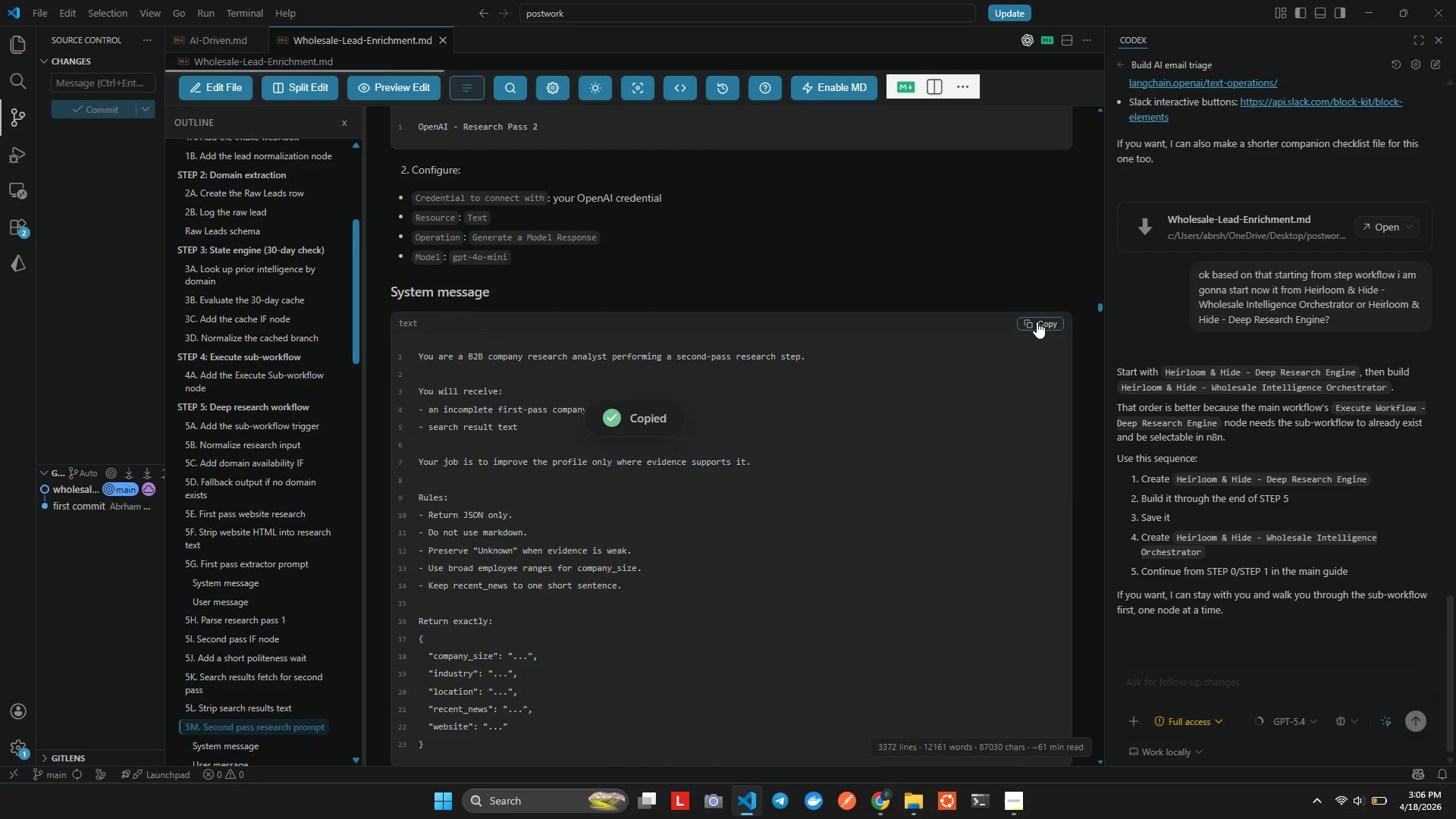 
left_click([1037, 322])
 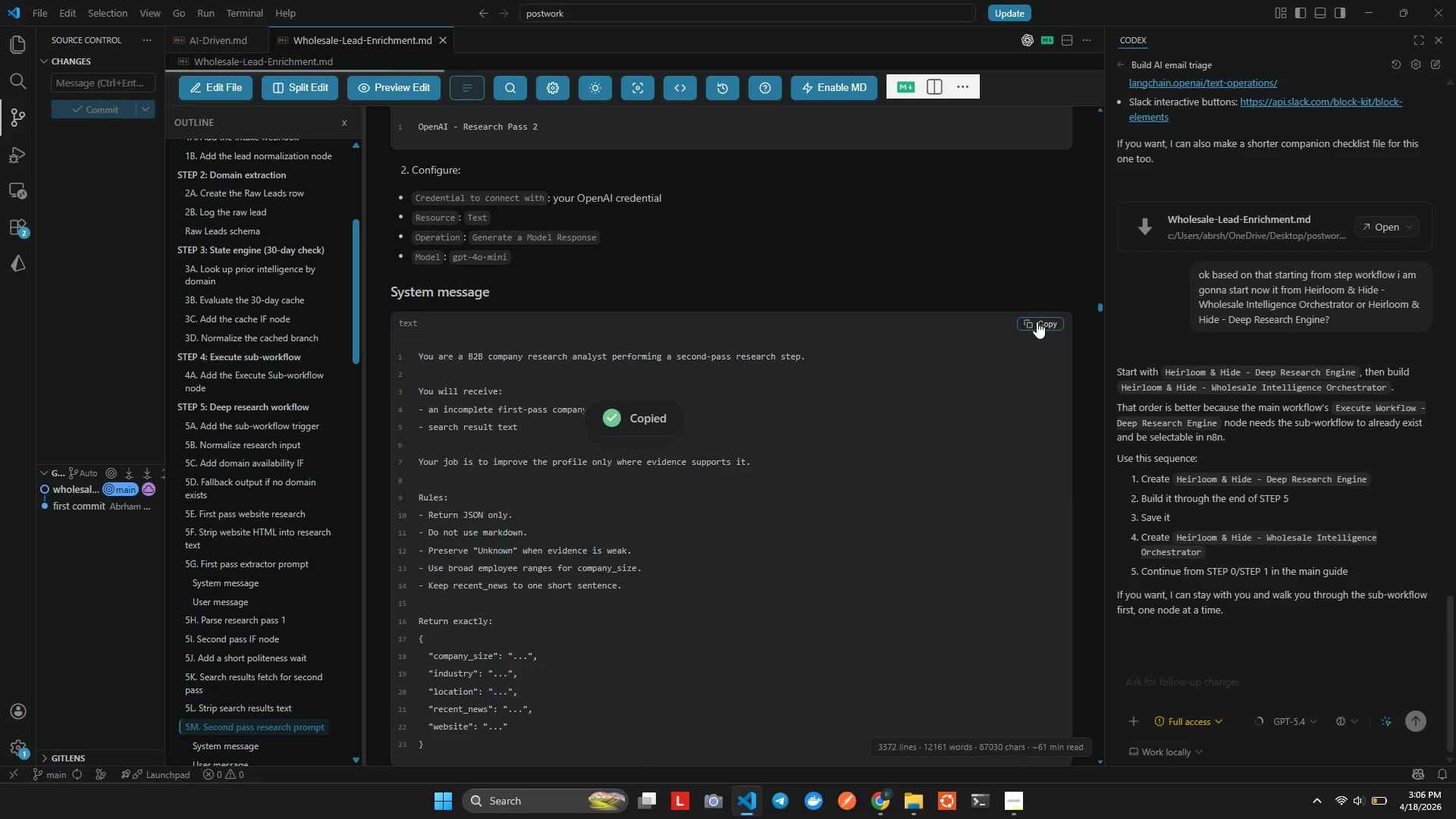 
key(Alt+Tab)
 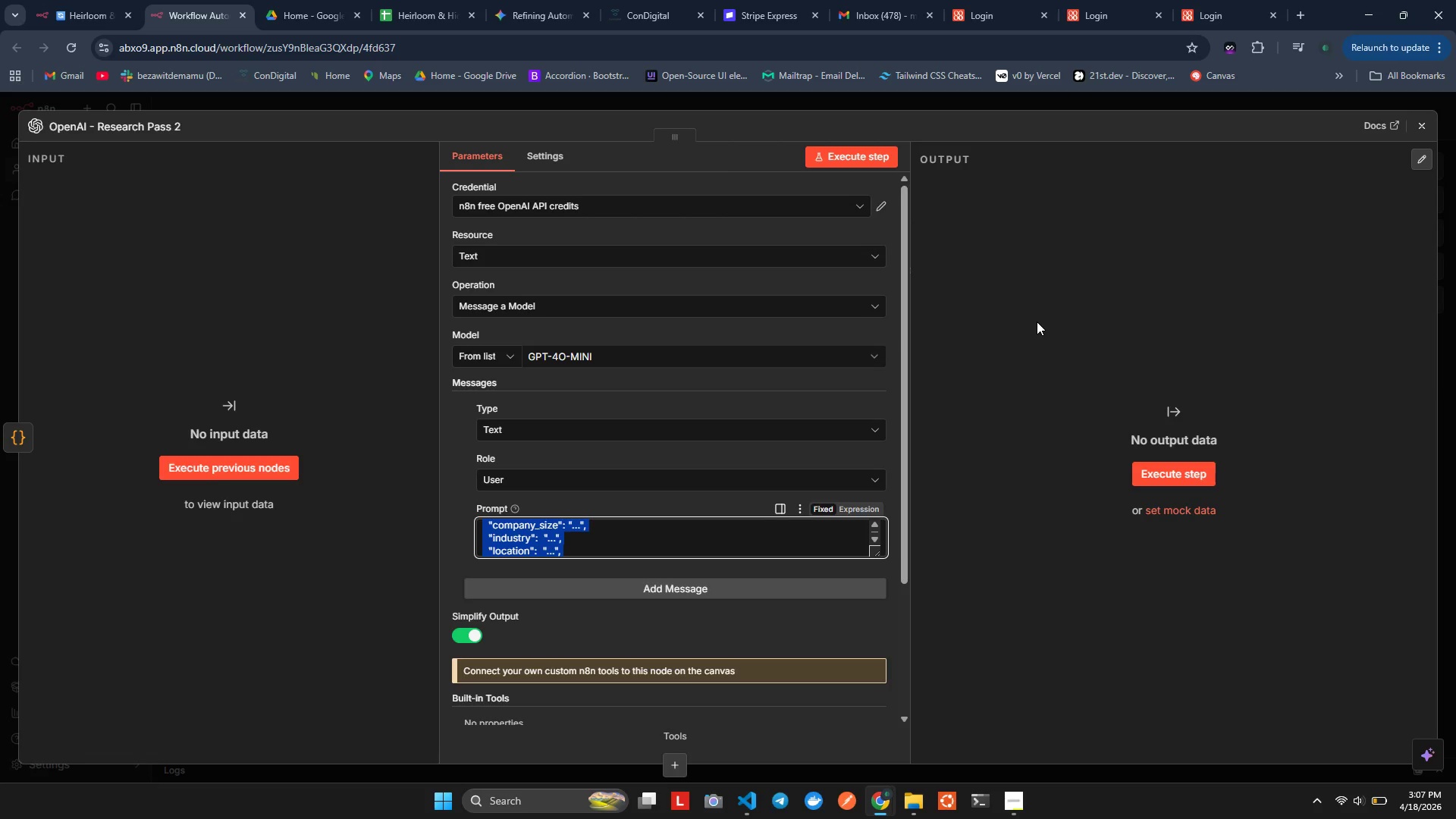 
wait(49.52)
 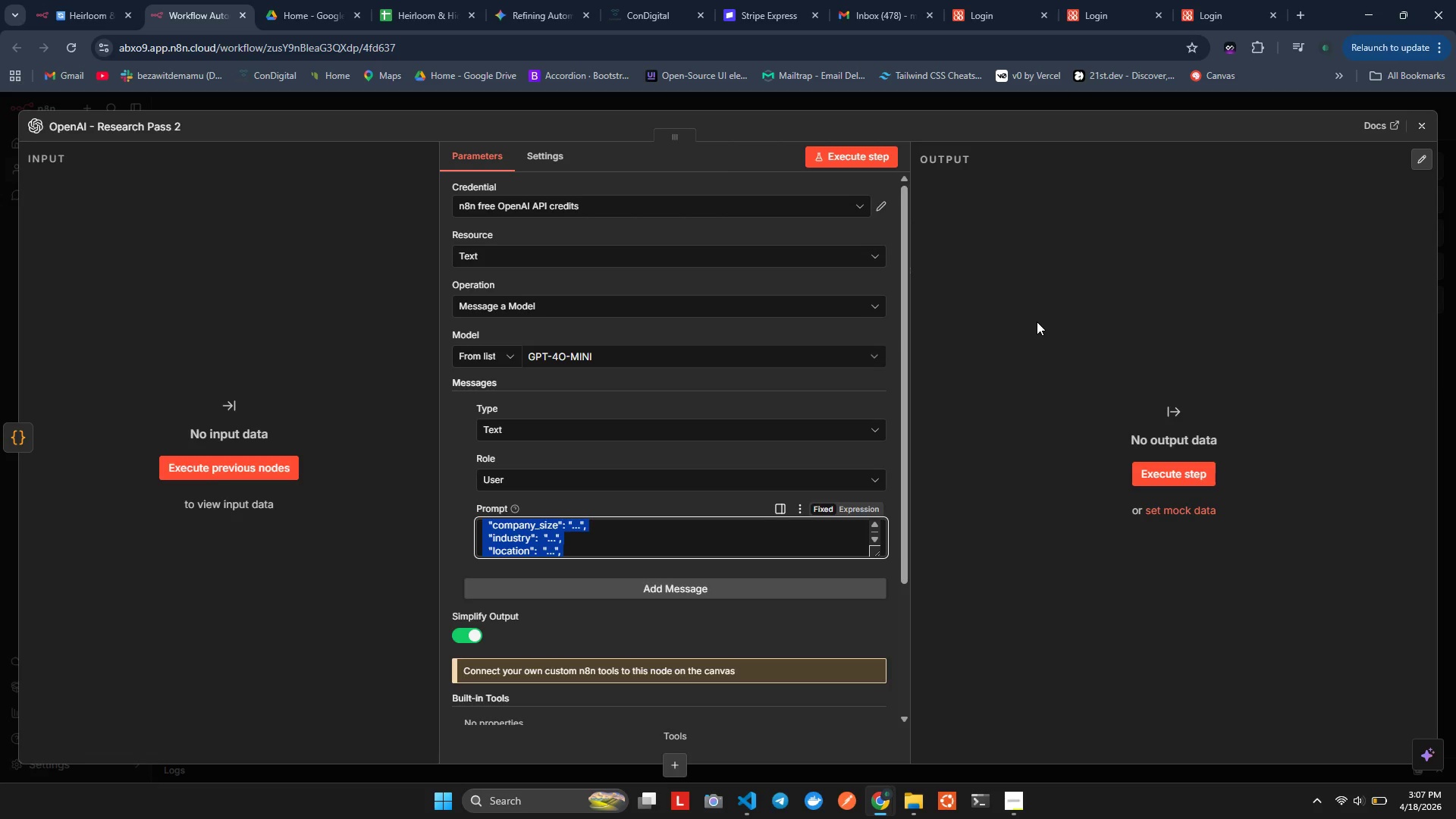 
key(ArrowRight)
 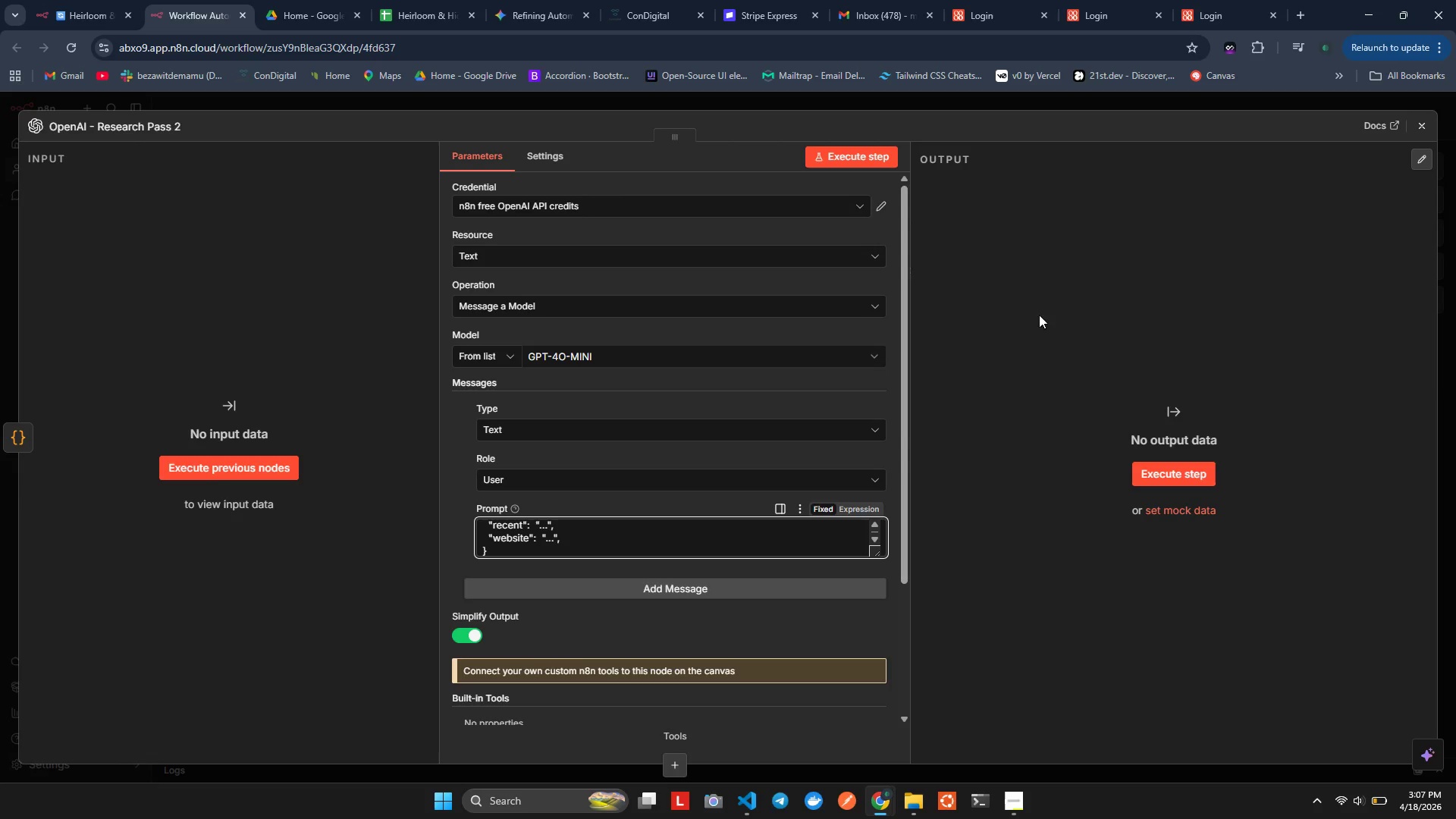 
key(Tab)
 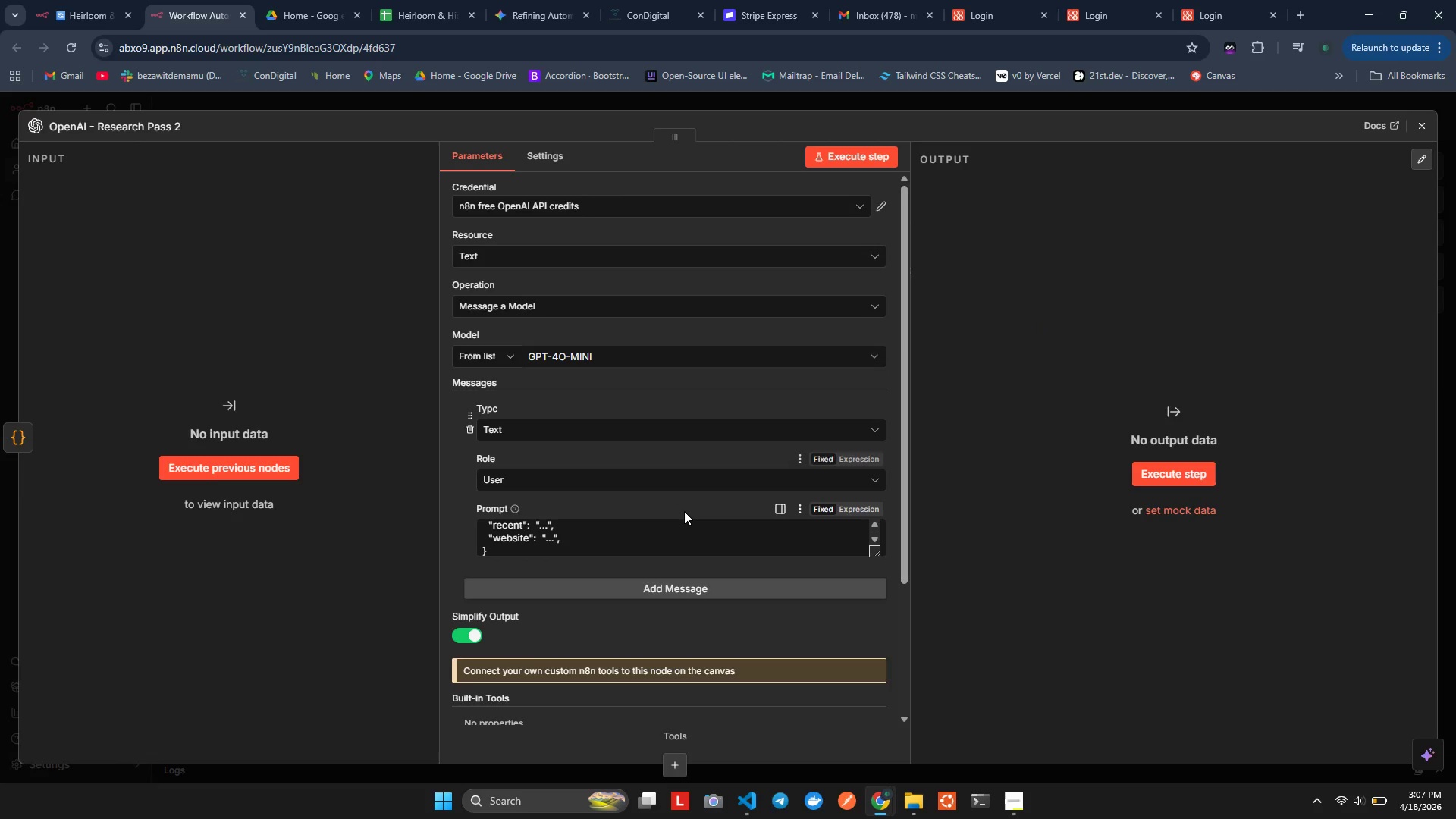 
key(Tab)
 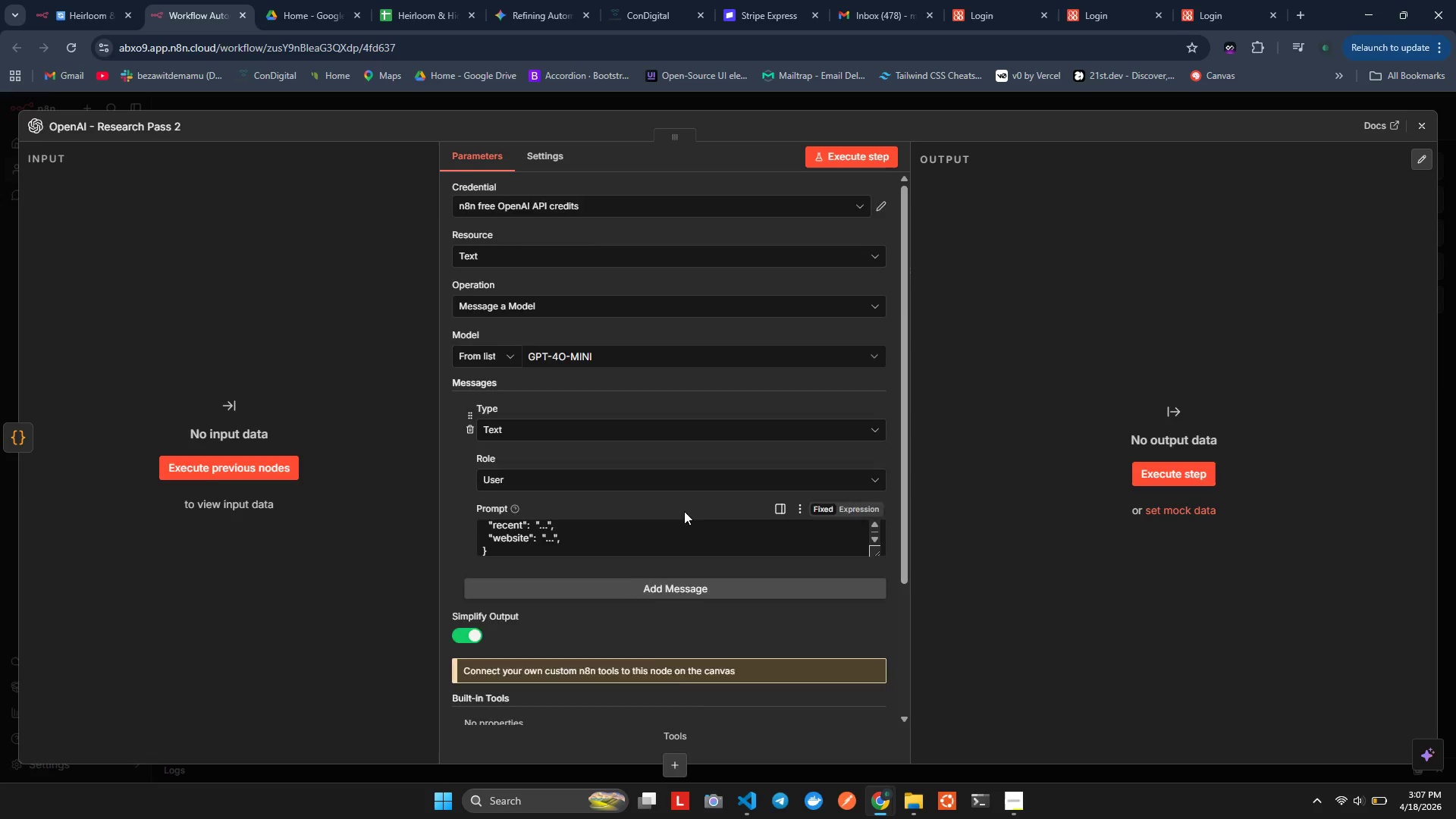 
key(Tab)
 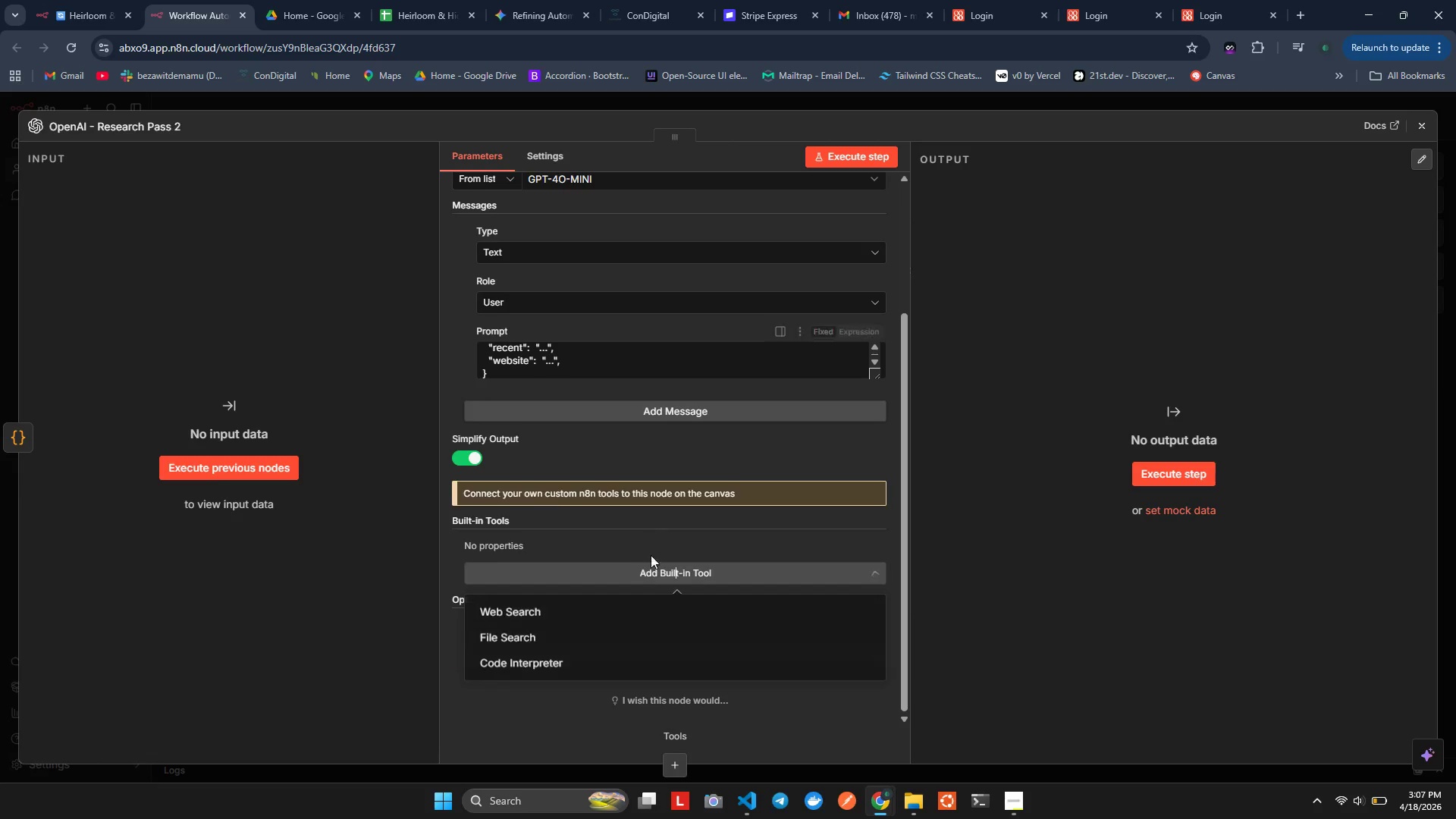 
key(Tab)
 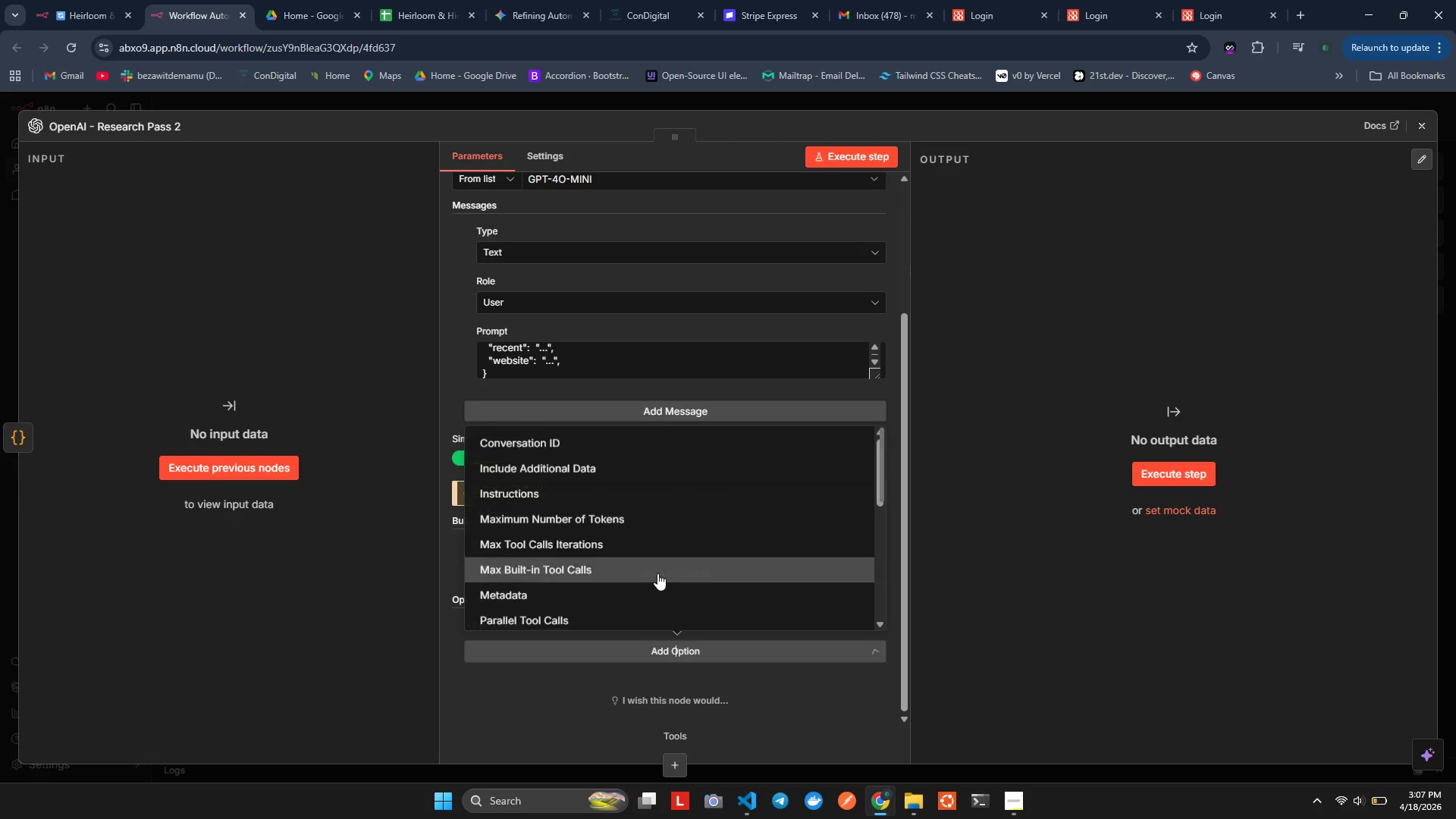 
key(Tab)
 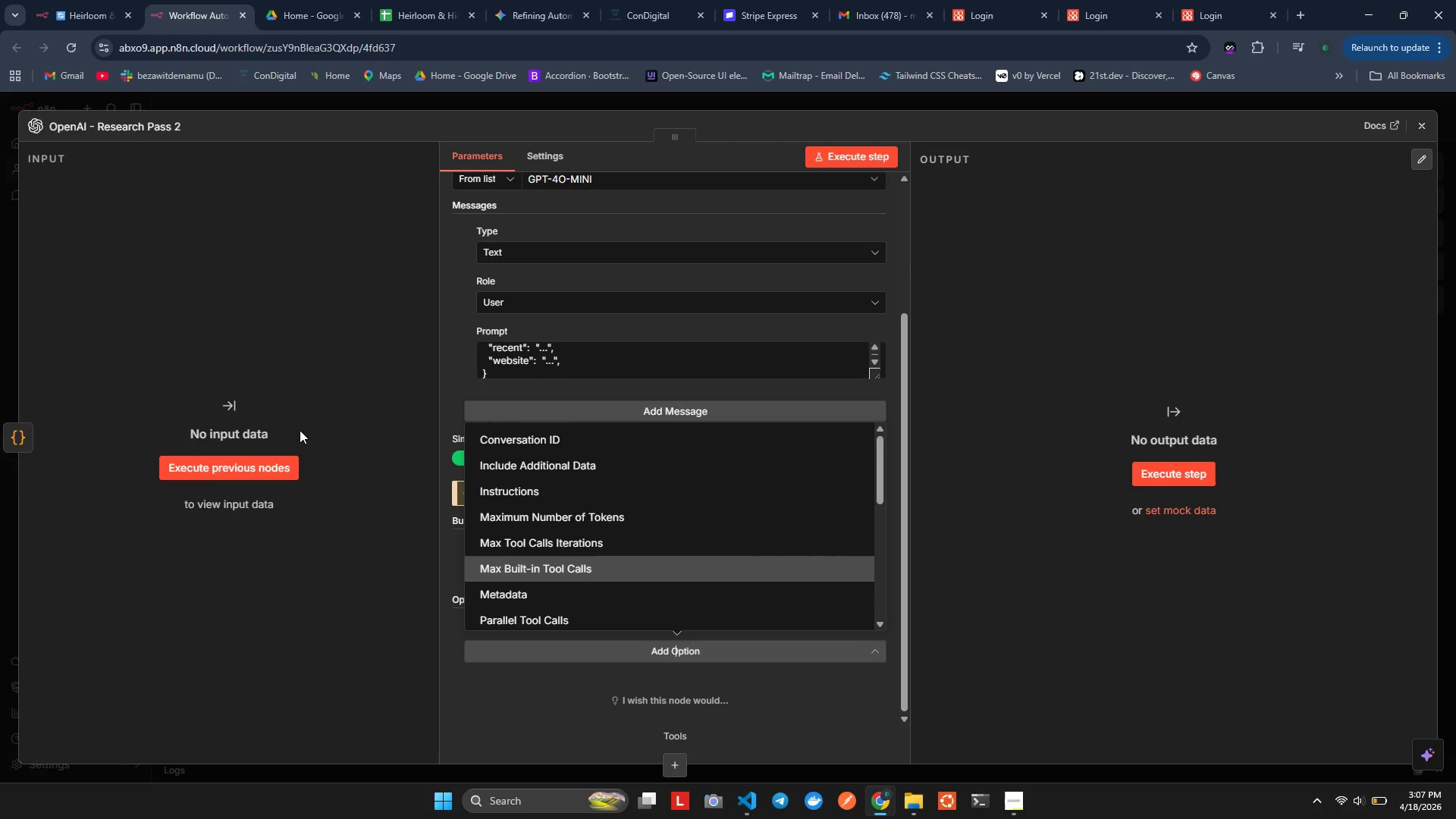 
left_click([301, 428])
 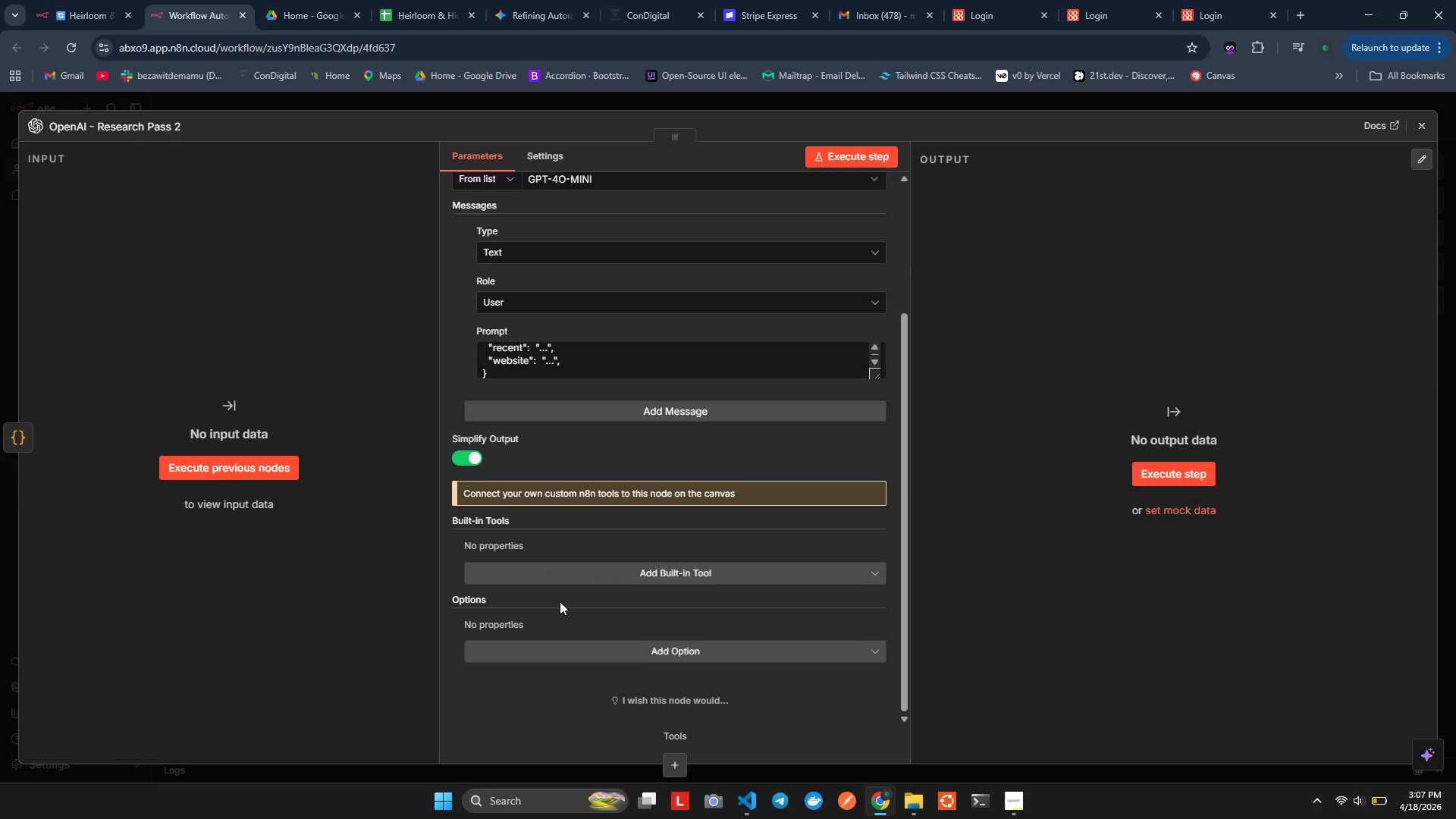 
scroll: coordinate [546, 519], scroll_direction: up, amount: 1.0
 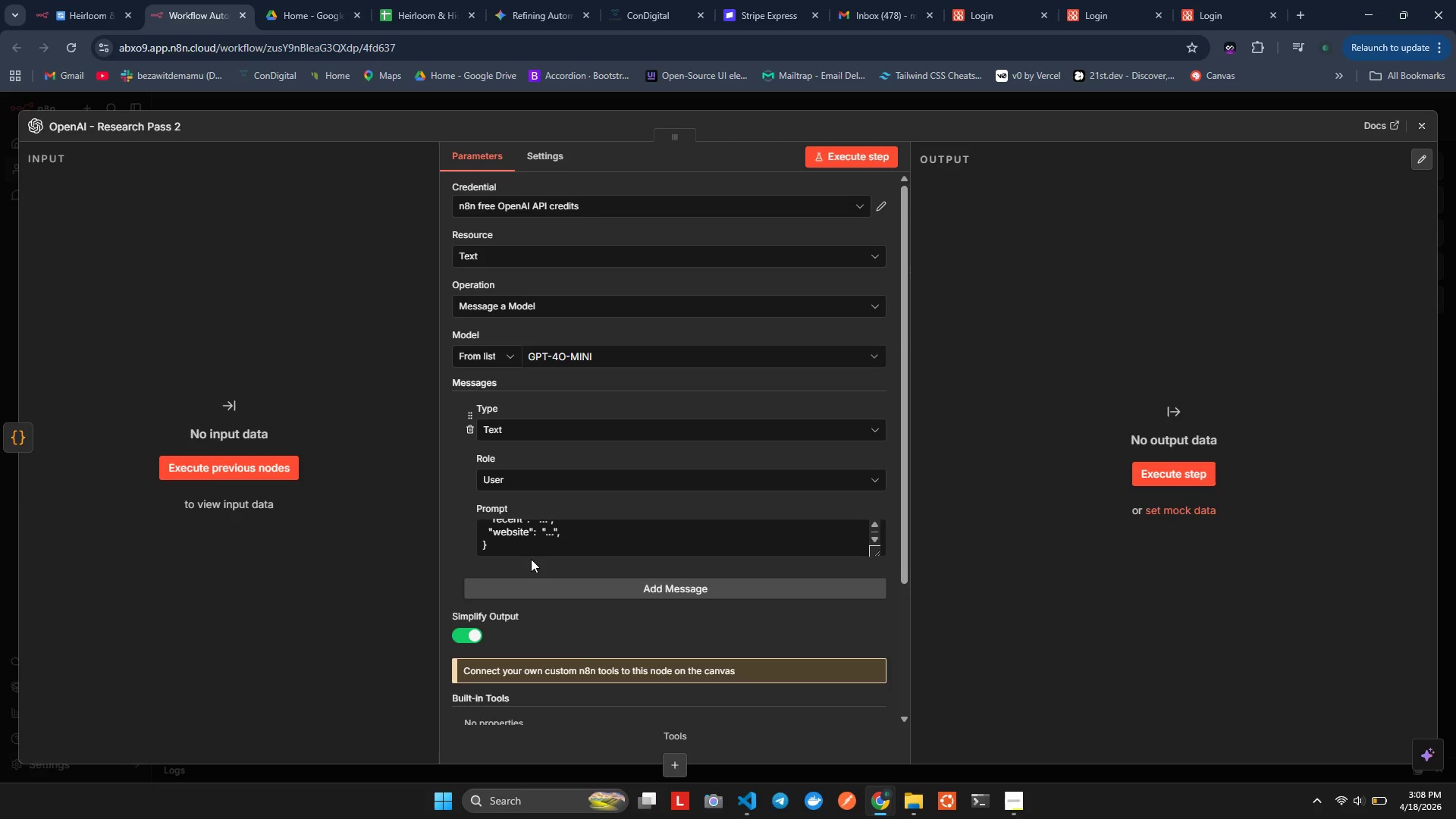 
wait(13.49)
 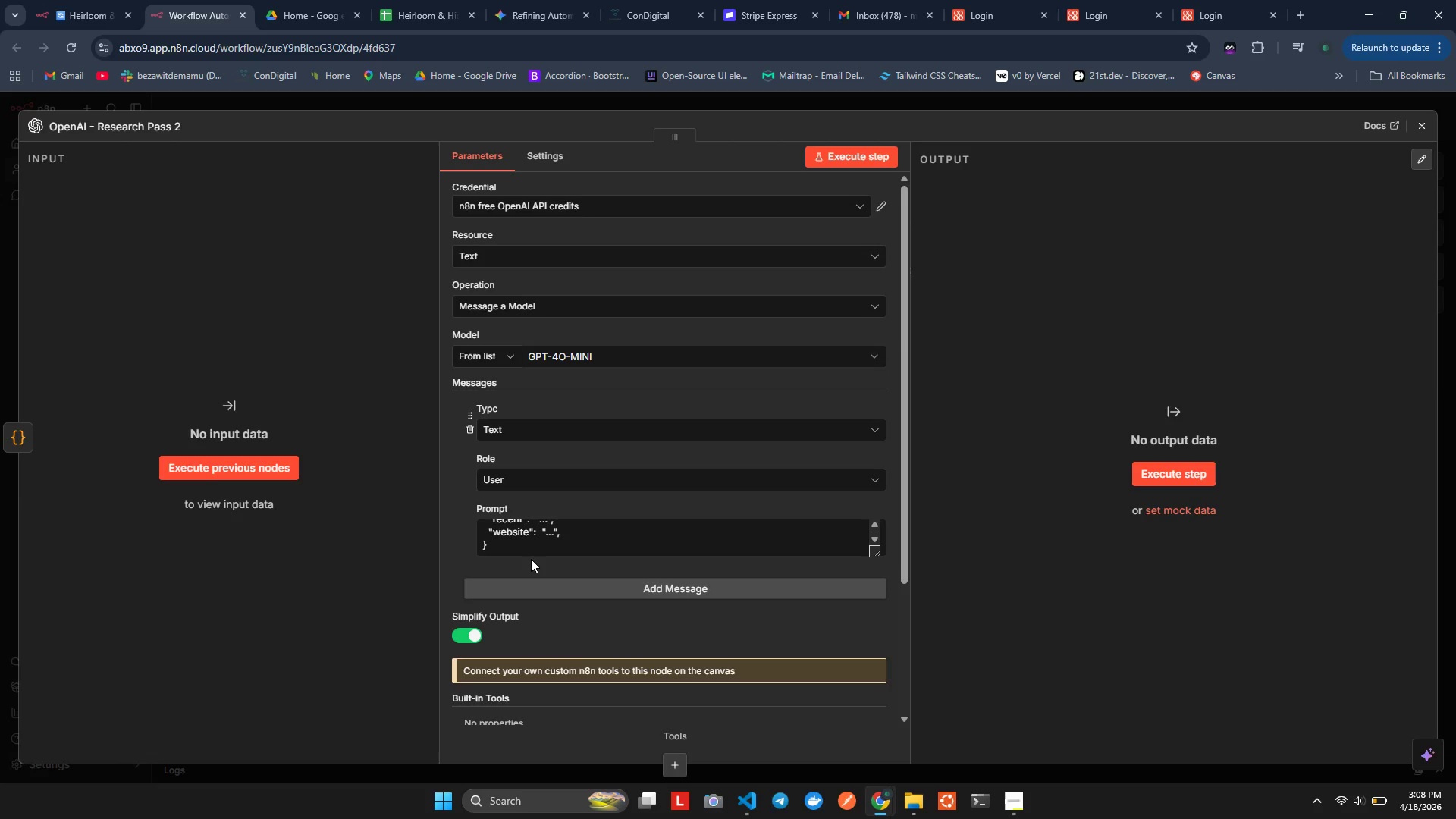 
scroll: coordinate [611, 554], scroll_direction: up, amount: 10.0
 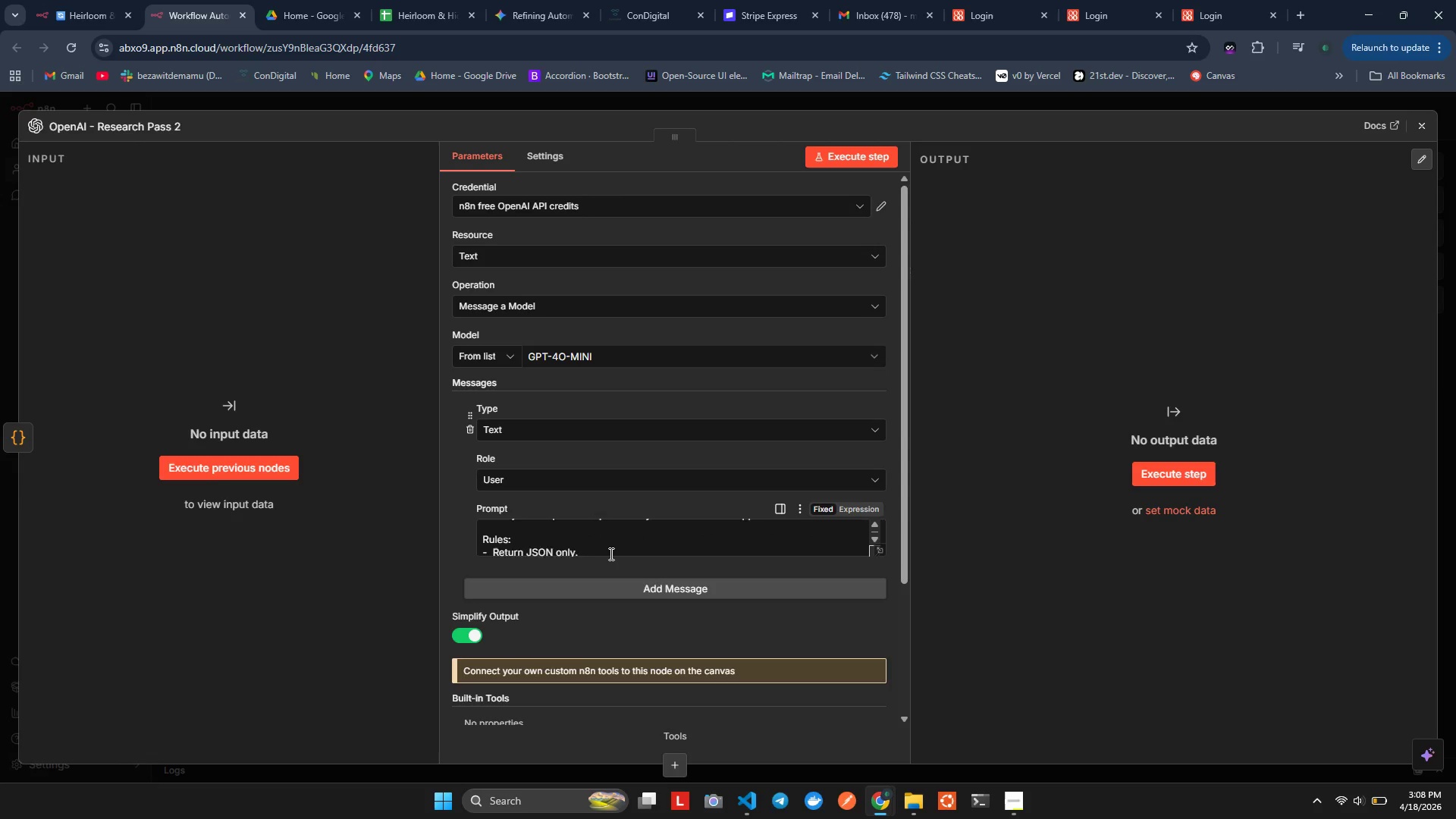 
scroll: coordinate [611, 554], scroll_direction: down, amount: 2.0
 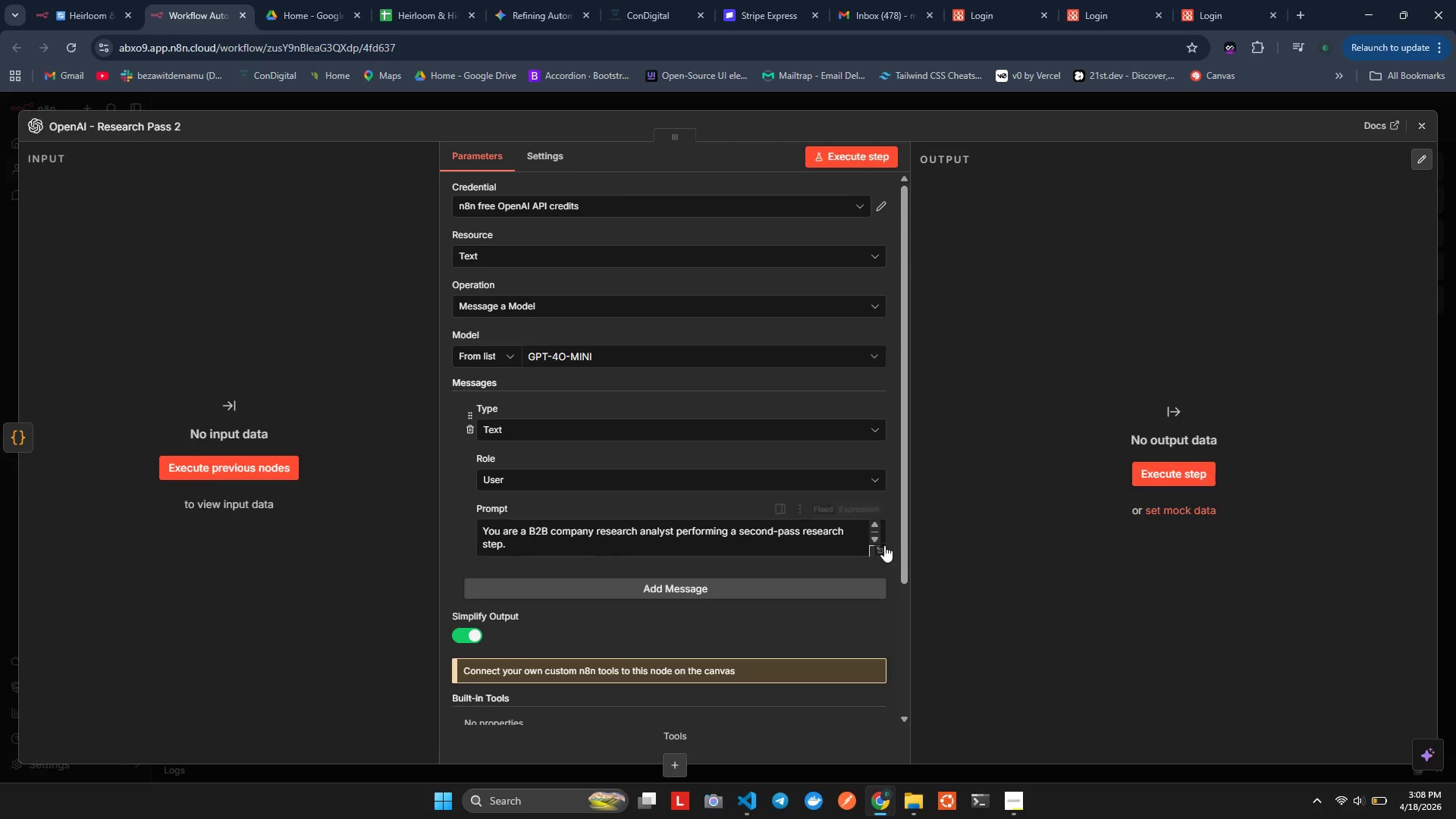 
left_click([881, 548])
 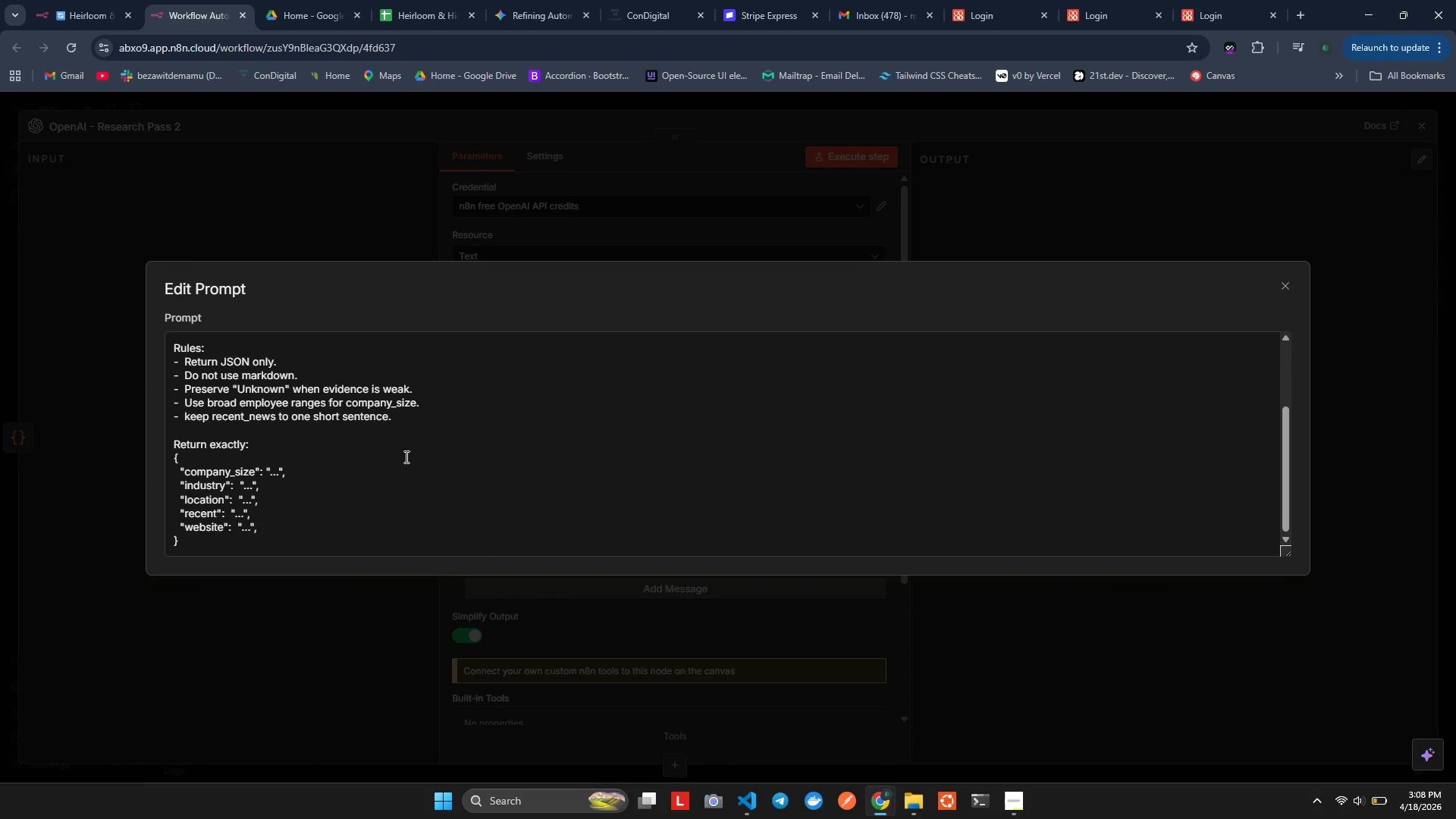 
scroll: coordinate [404, 456], scroll_direction: up, amount: 1.0
 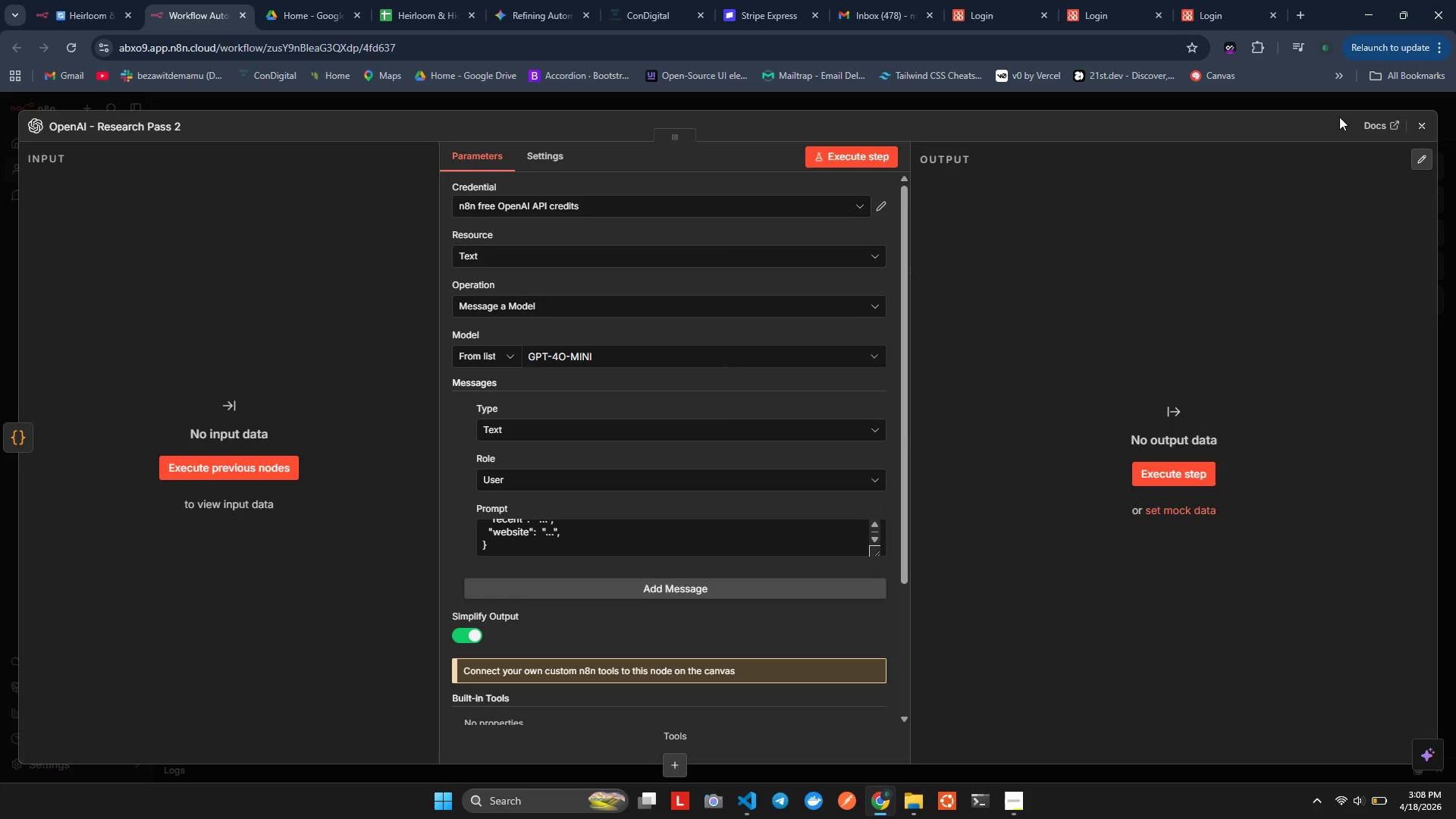 
left_click([1414, 121])
 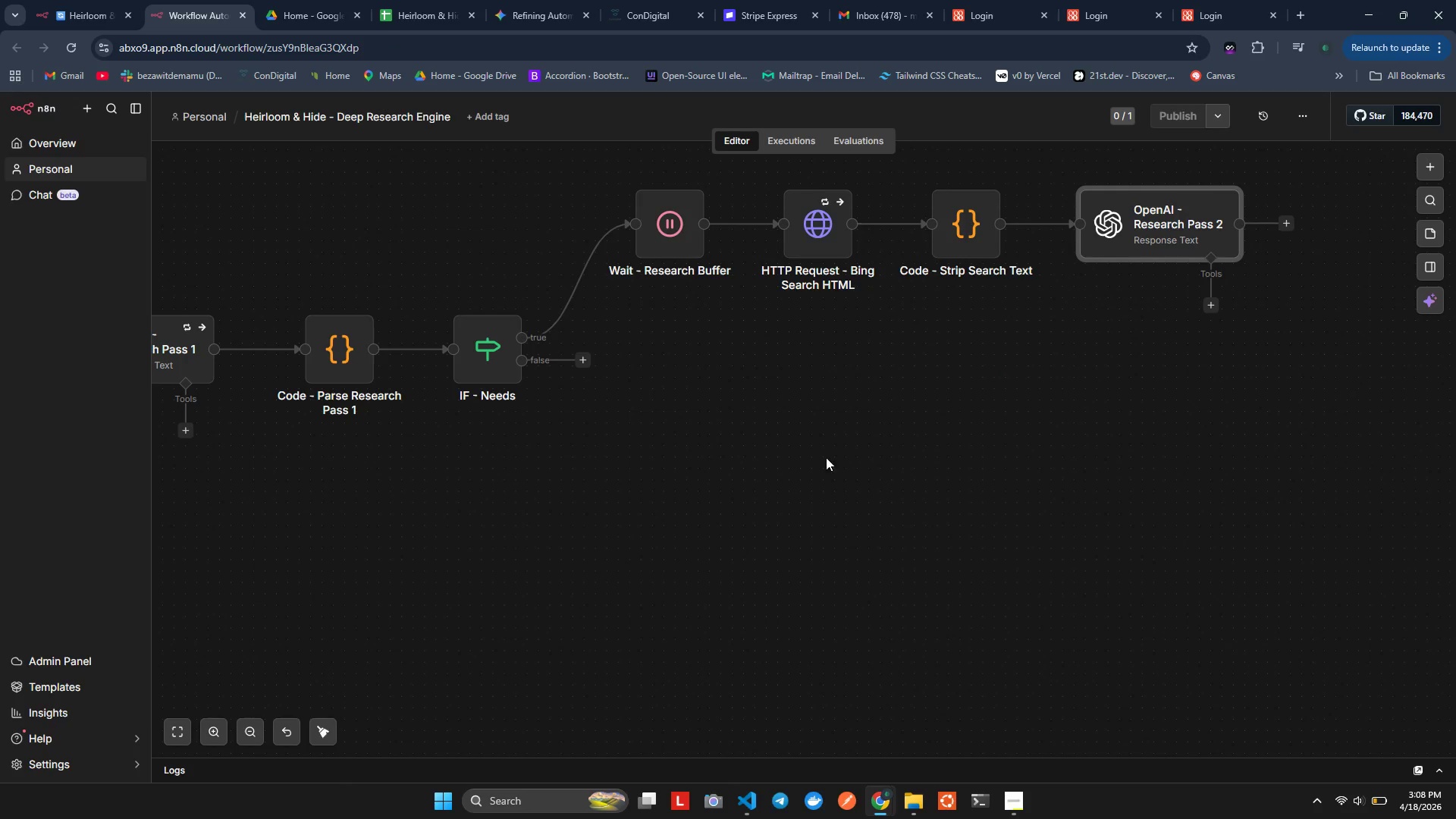 
hold_key(key=ShiftLeft, duration=2.3)
scroll: coordinate [959, 454], scroll_direction: down, amount: 11.0
 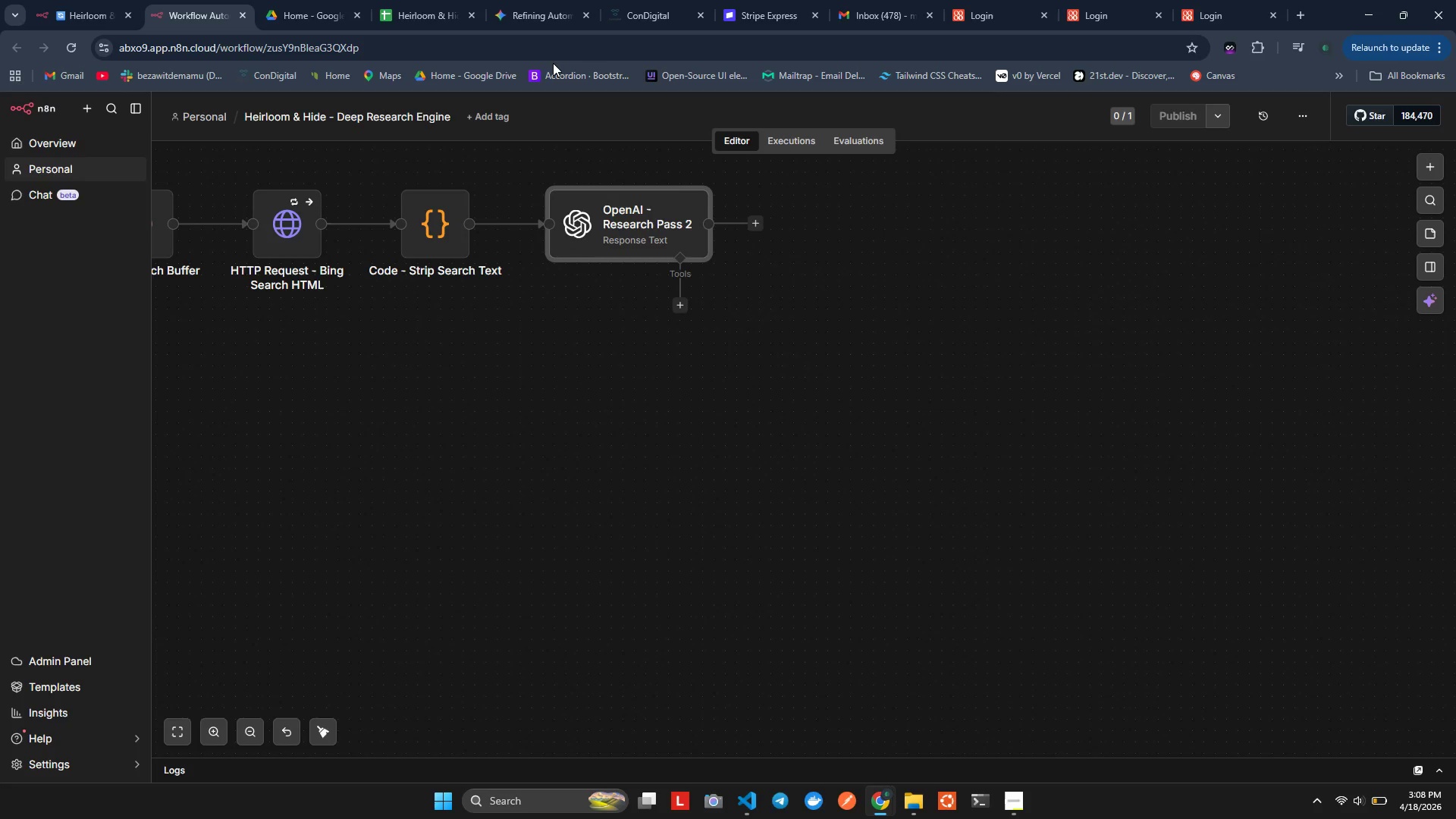 
wait(14.45)
 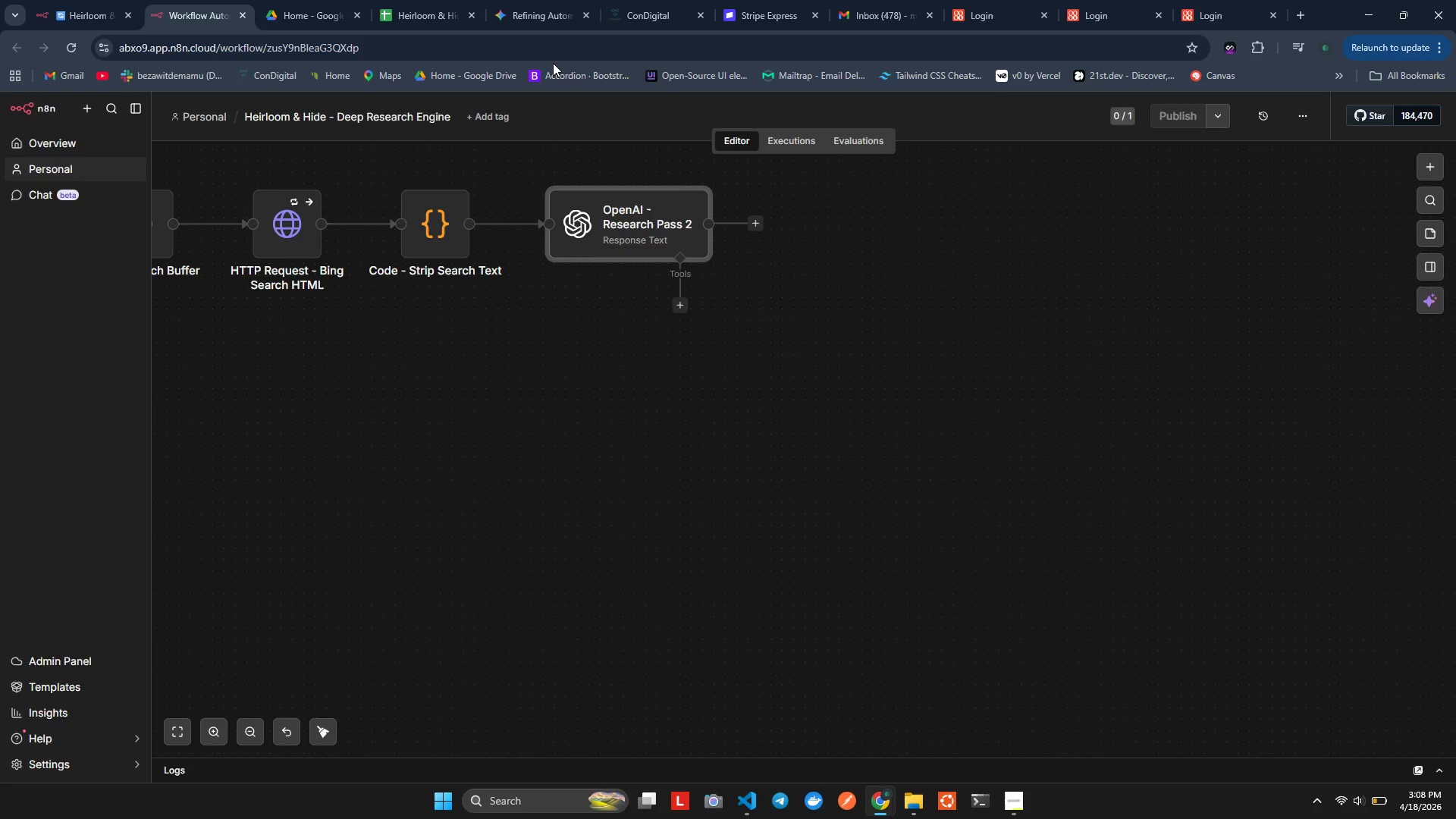 
double_click([619, 206])
 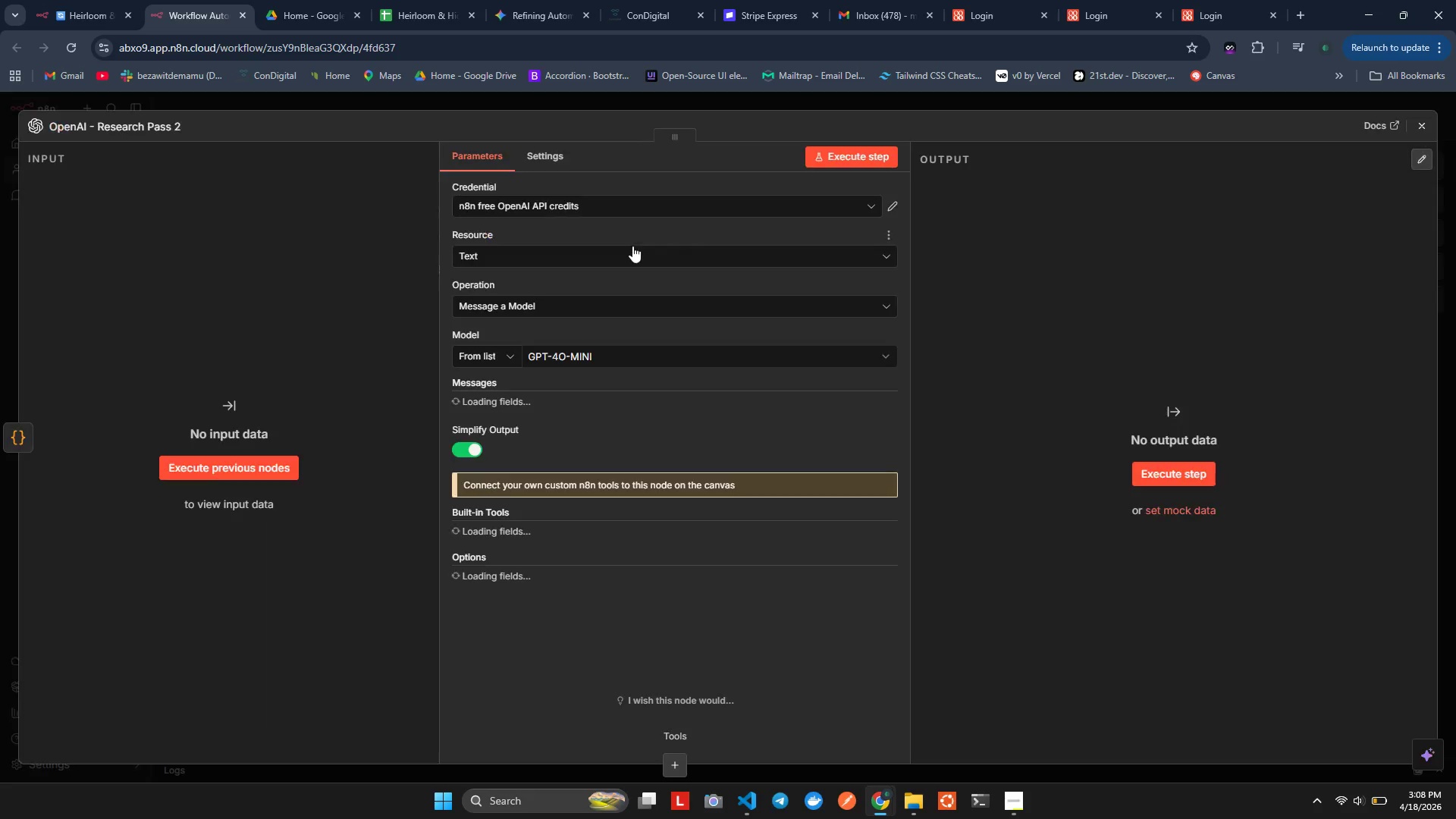 
mouse_move([629, 257])
 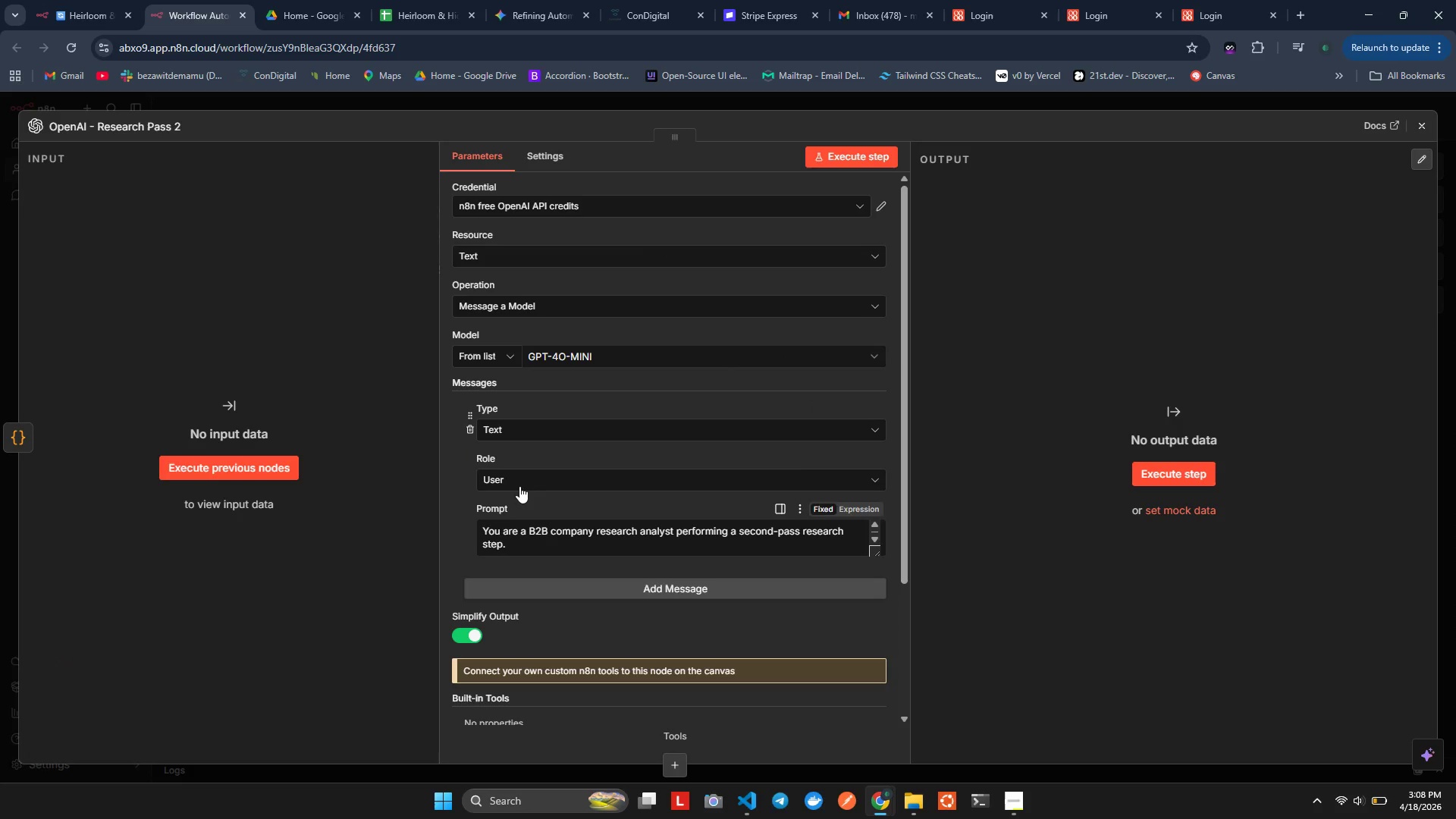 
left_click([519, 476])
 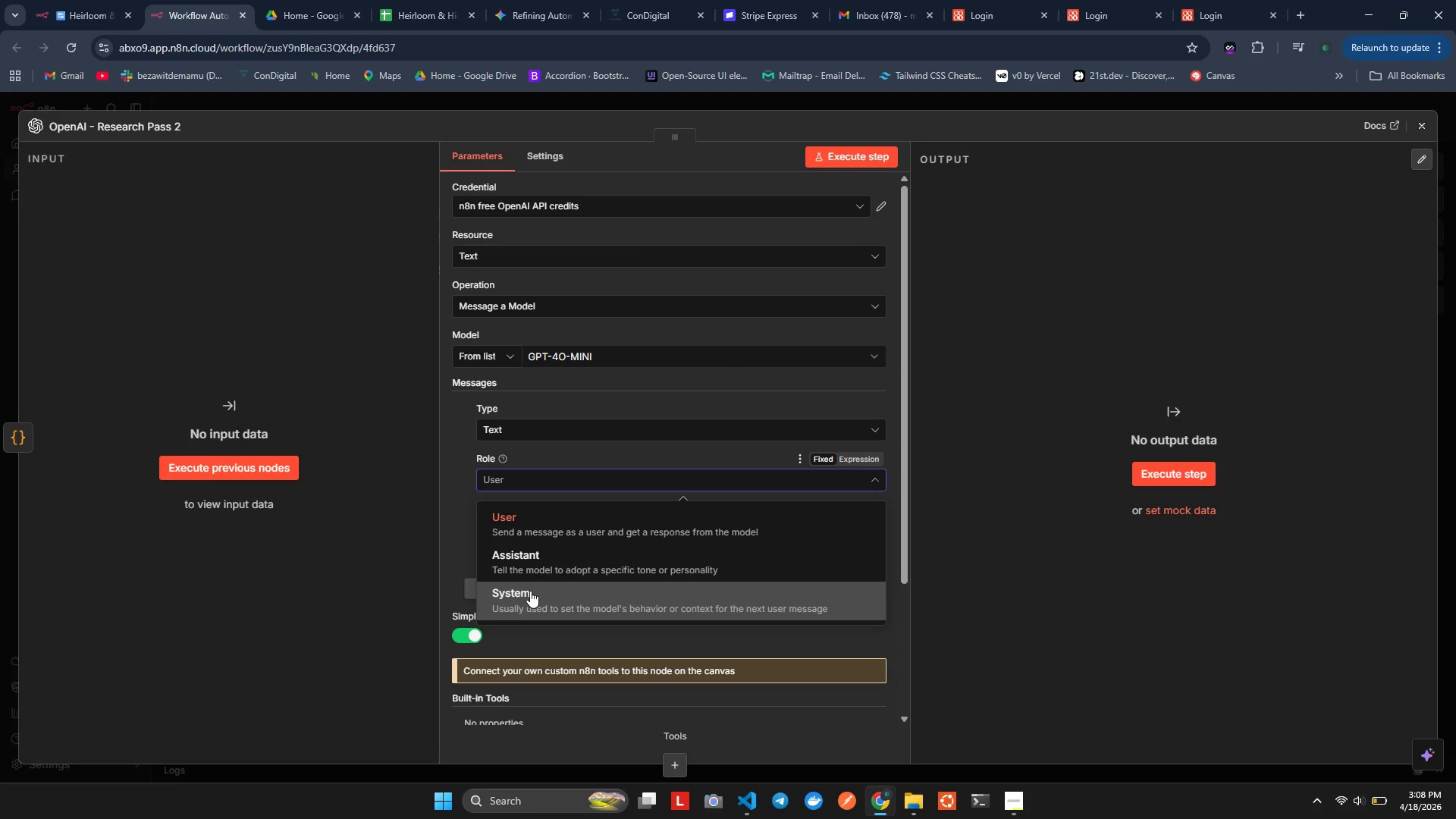 
left_click([530, 591])
 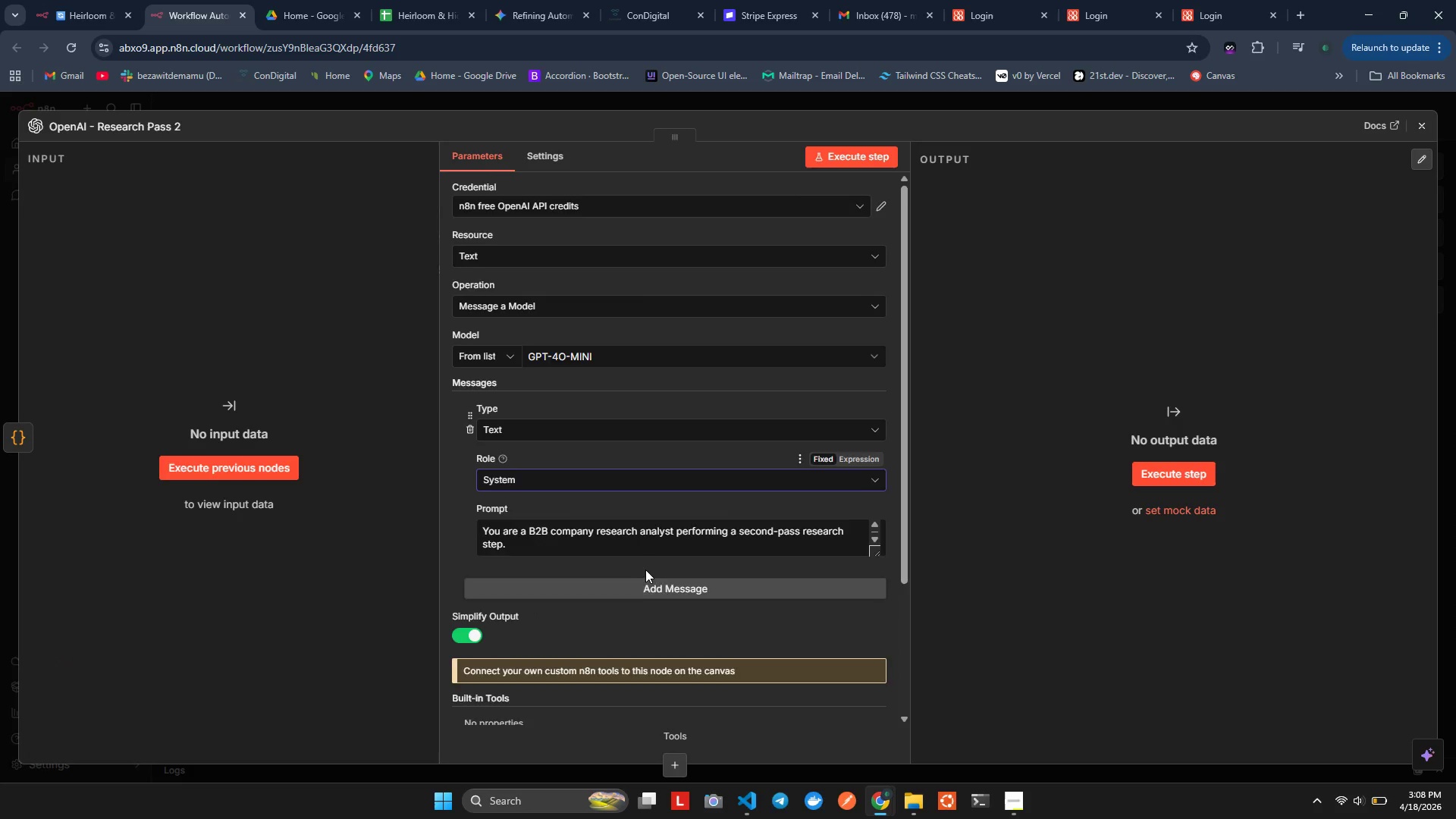 
scroll: coordinate [648, 570], scroll_direction: down, amount: 3.0
 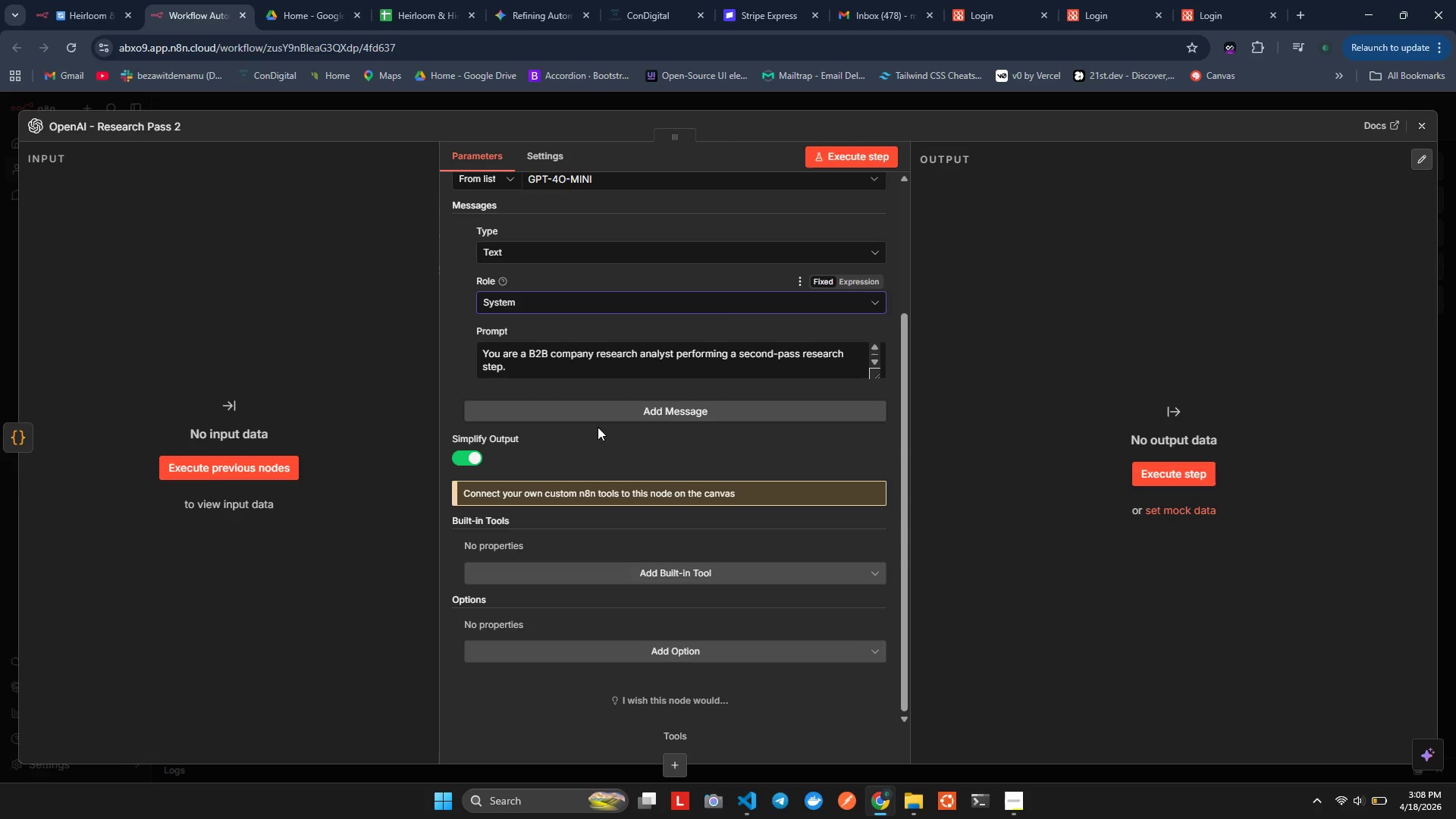 
mouse_move([615, 417])
 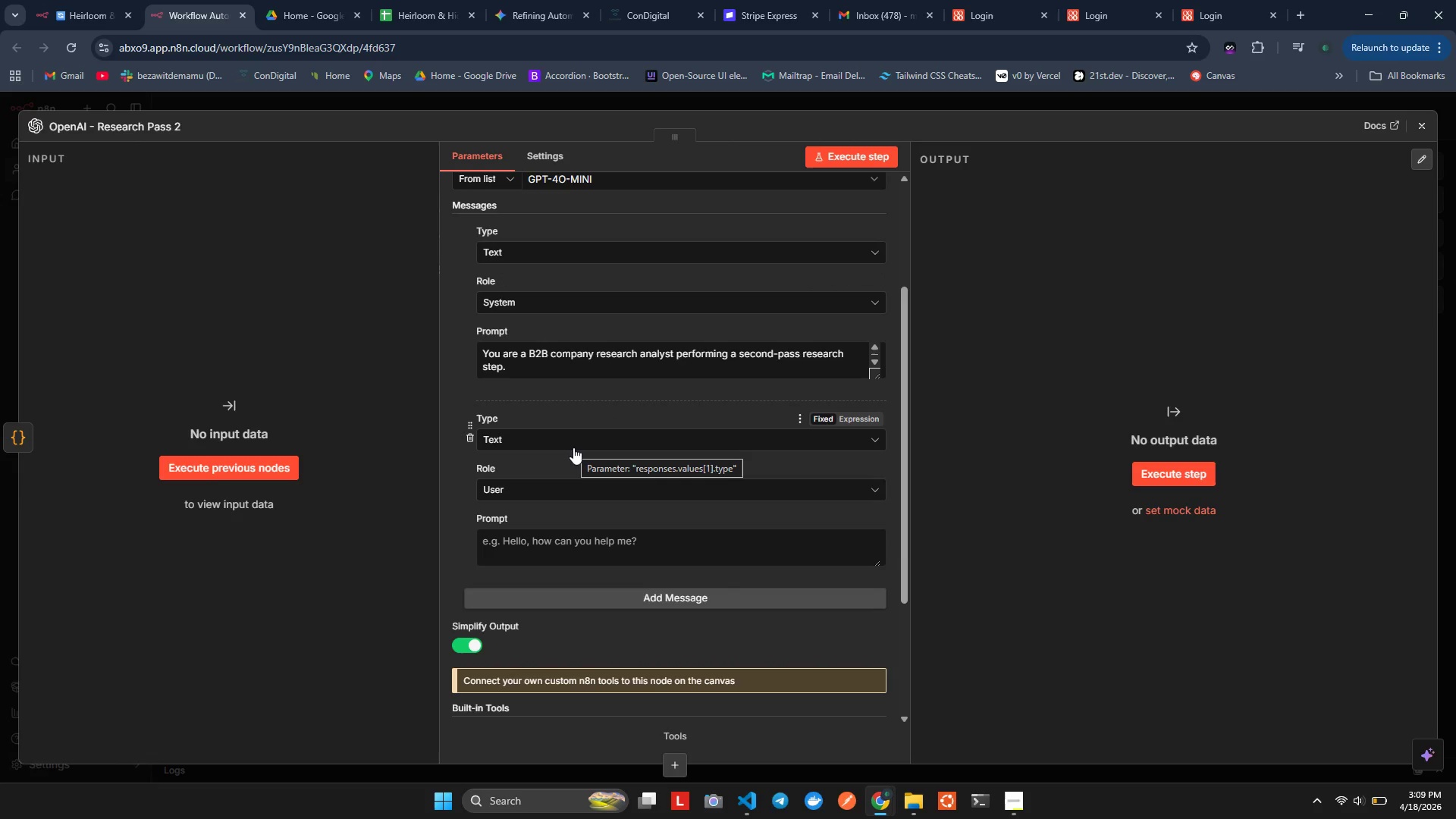 
wait(6.17)
 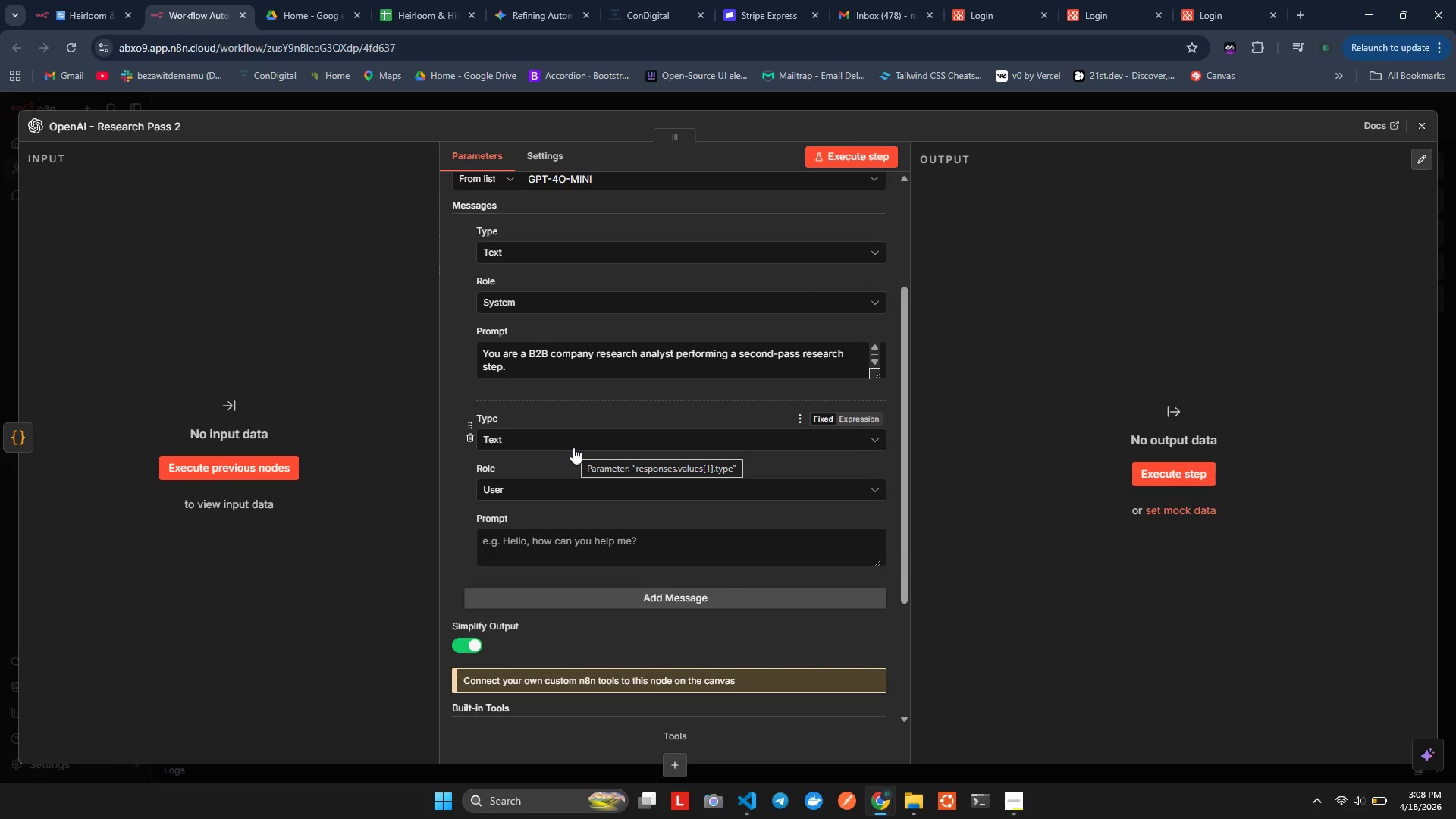 
double_click([530, 485])
 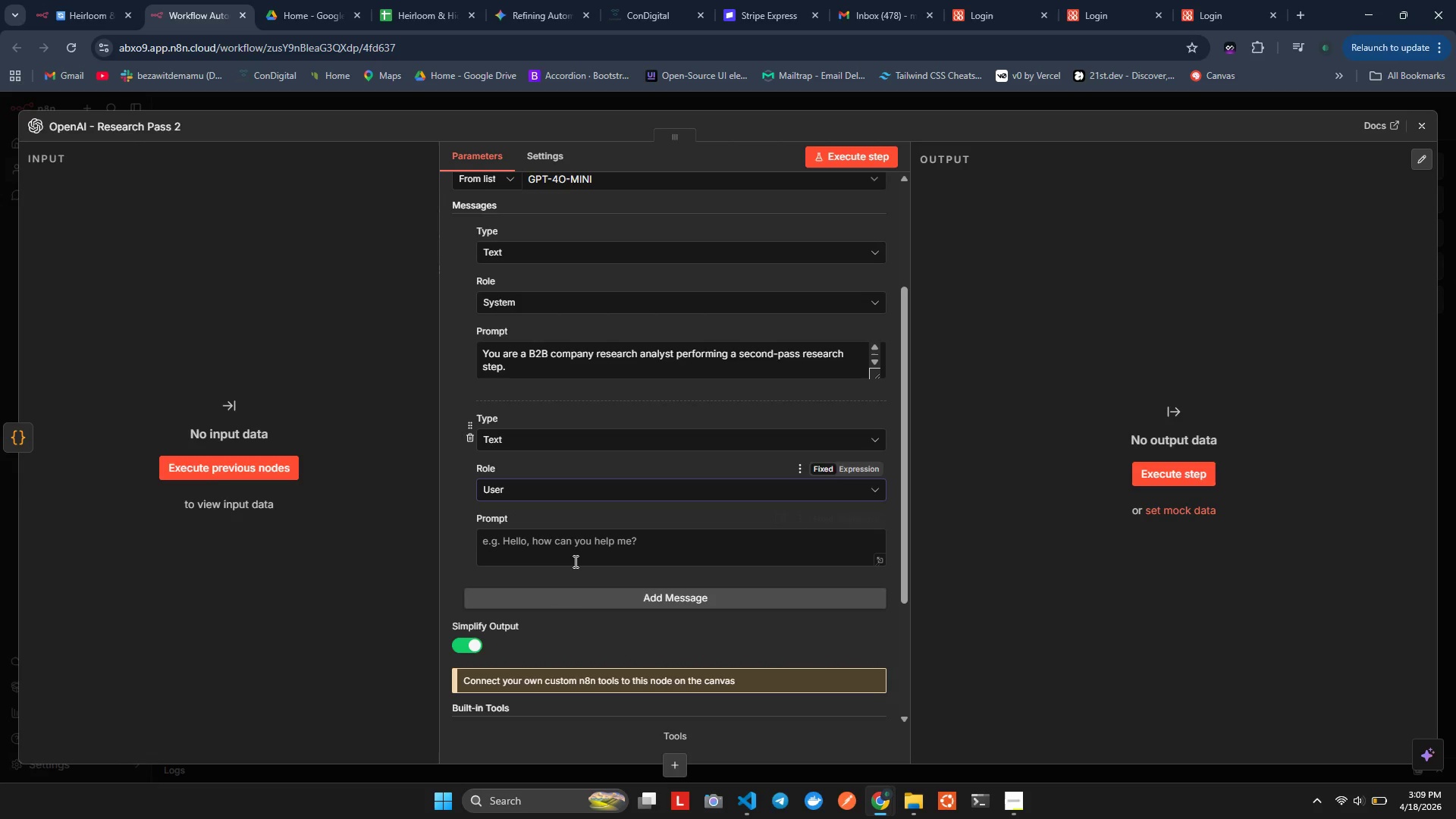 
double_click([574, 558])
 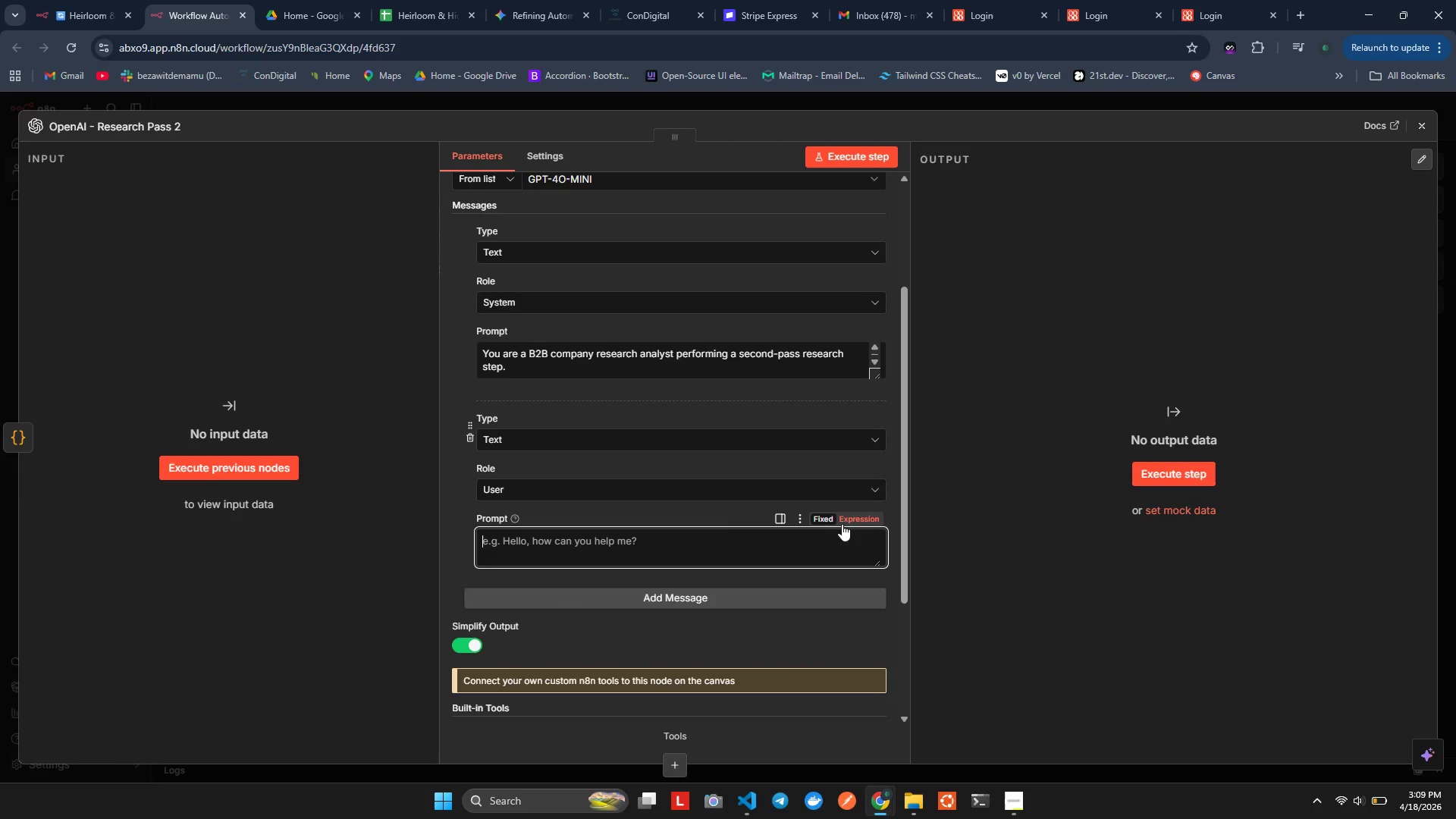 
left_click([868, 518])
 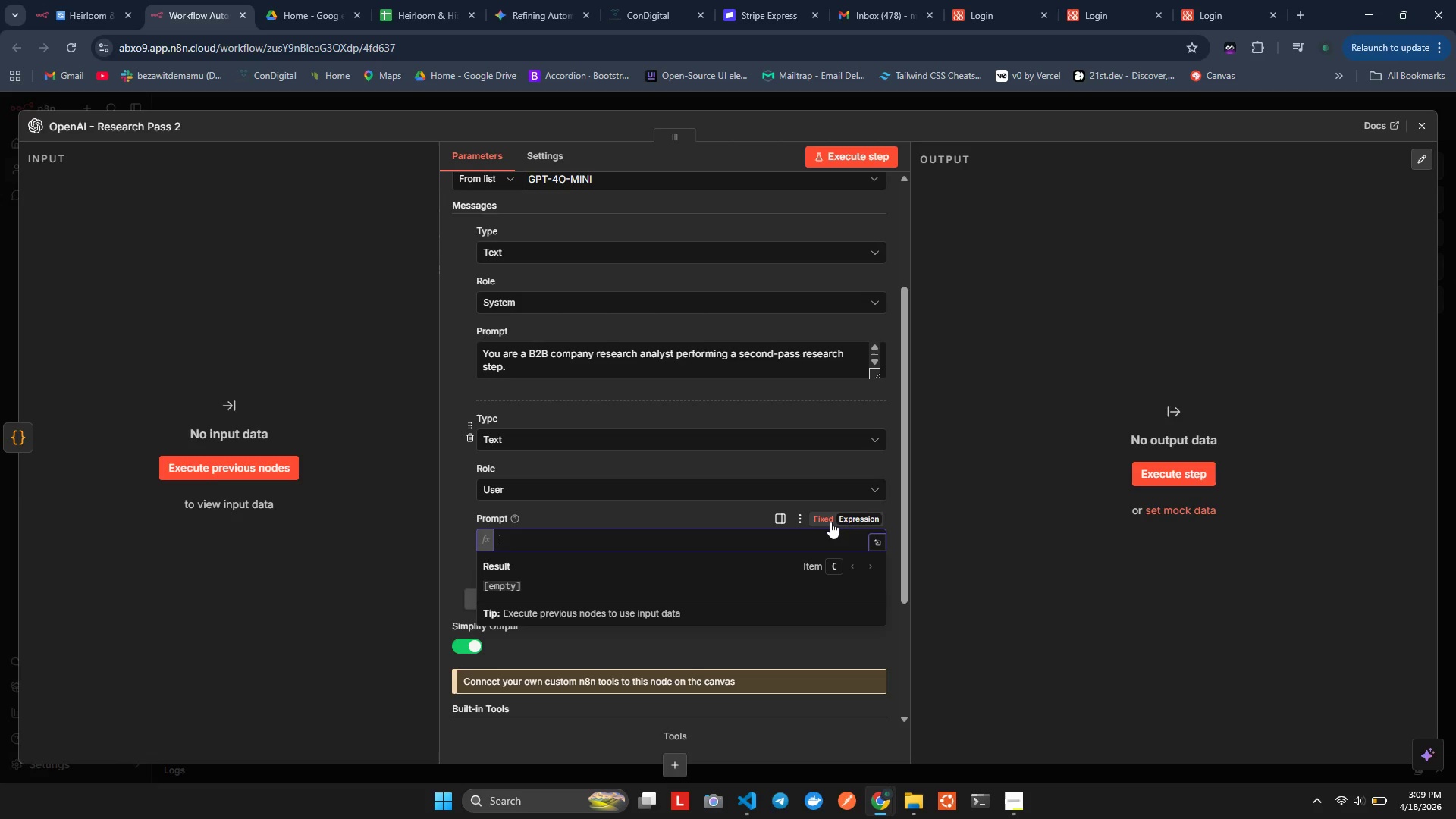 
wait(11.7)
 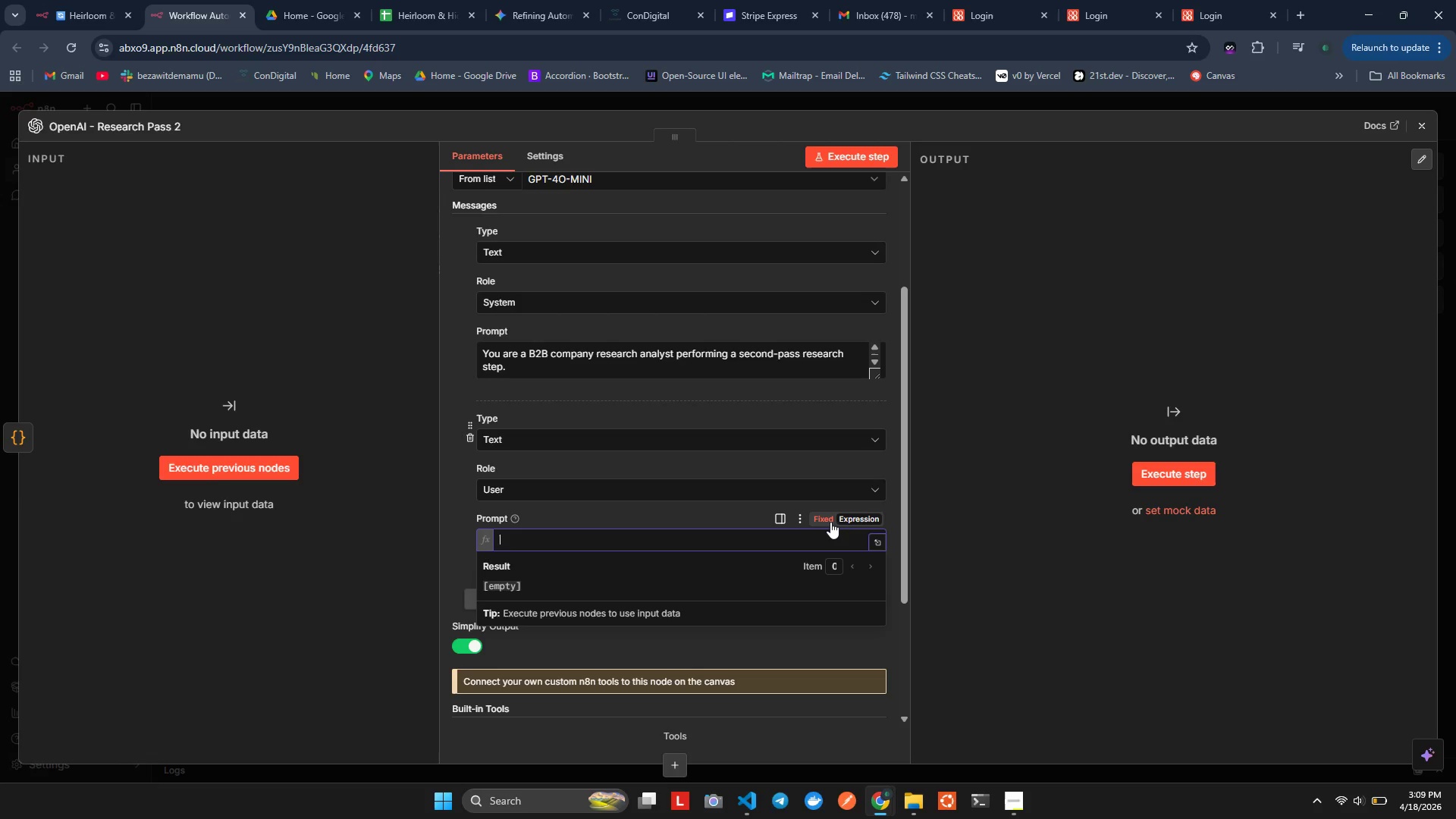 
left_click([874, 548])
 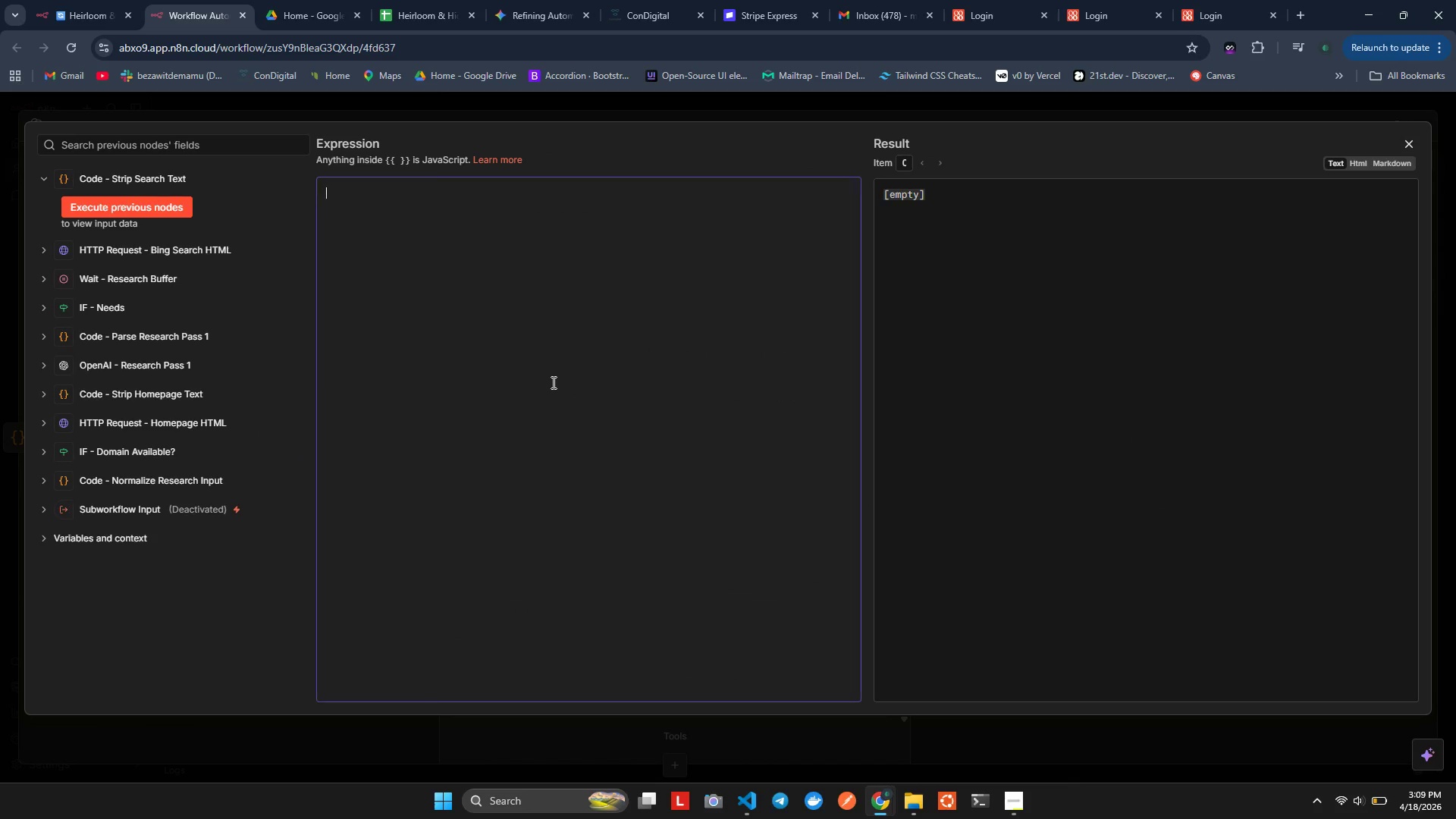 
left_click([552, 382])
 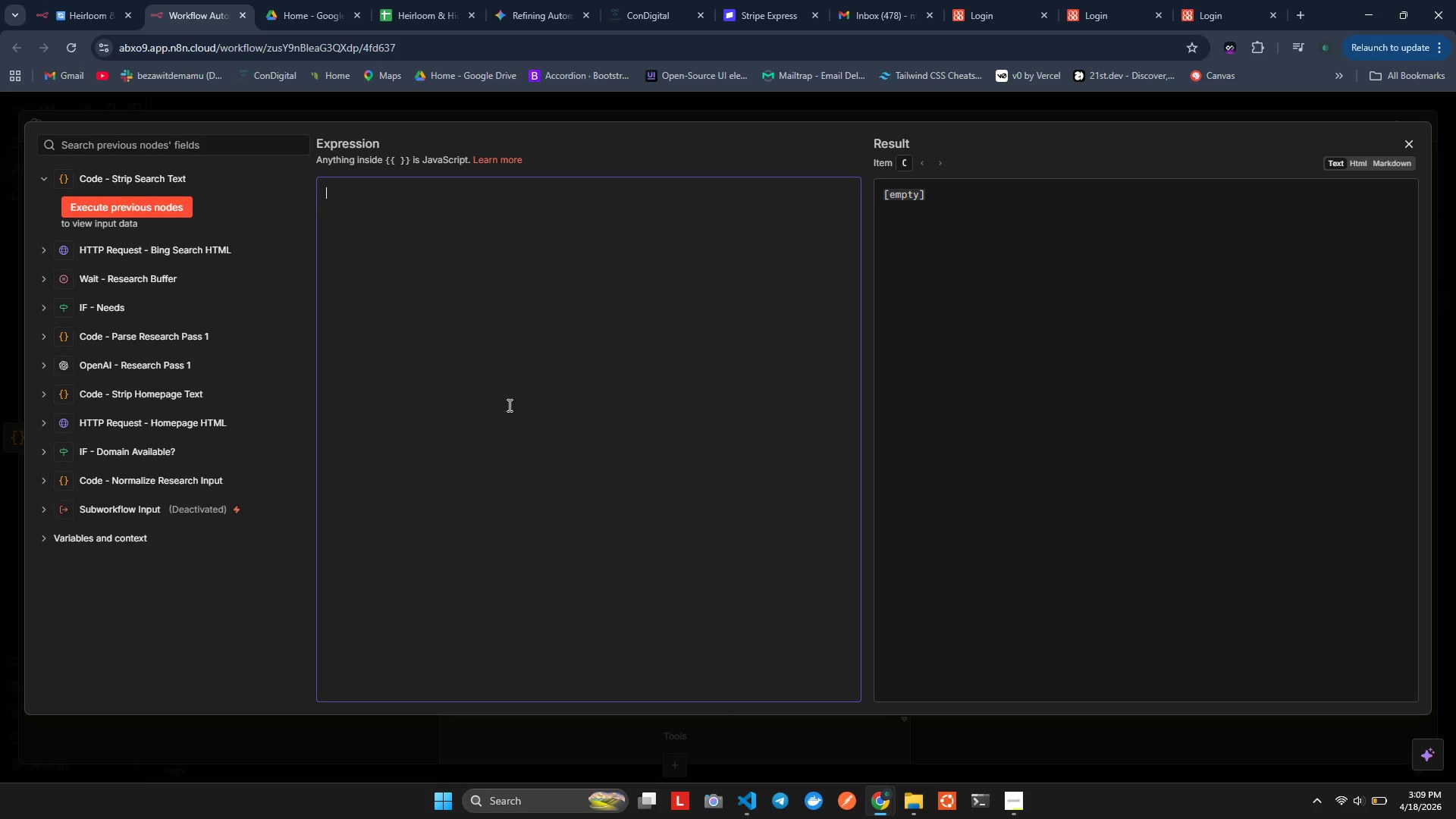 
wait(7.17)
 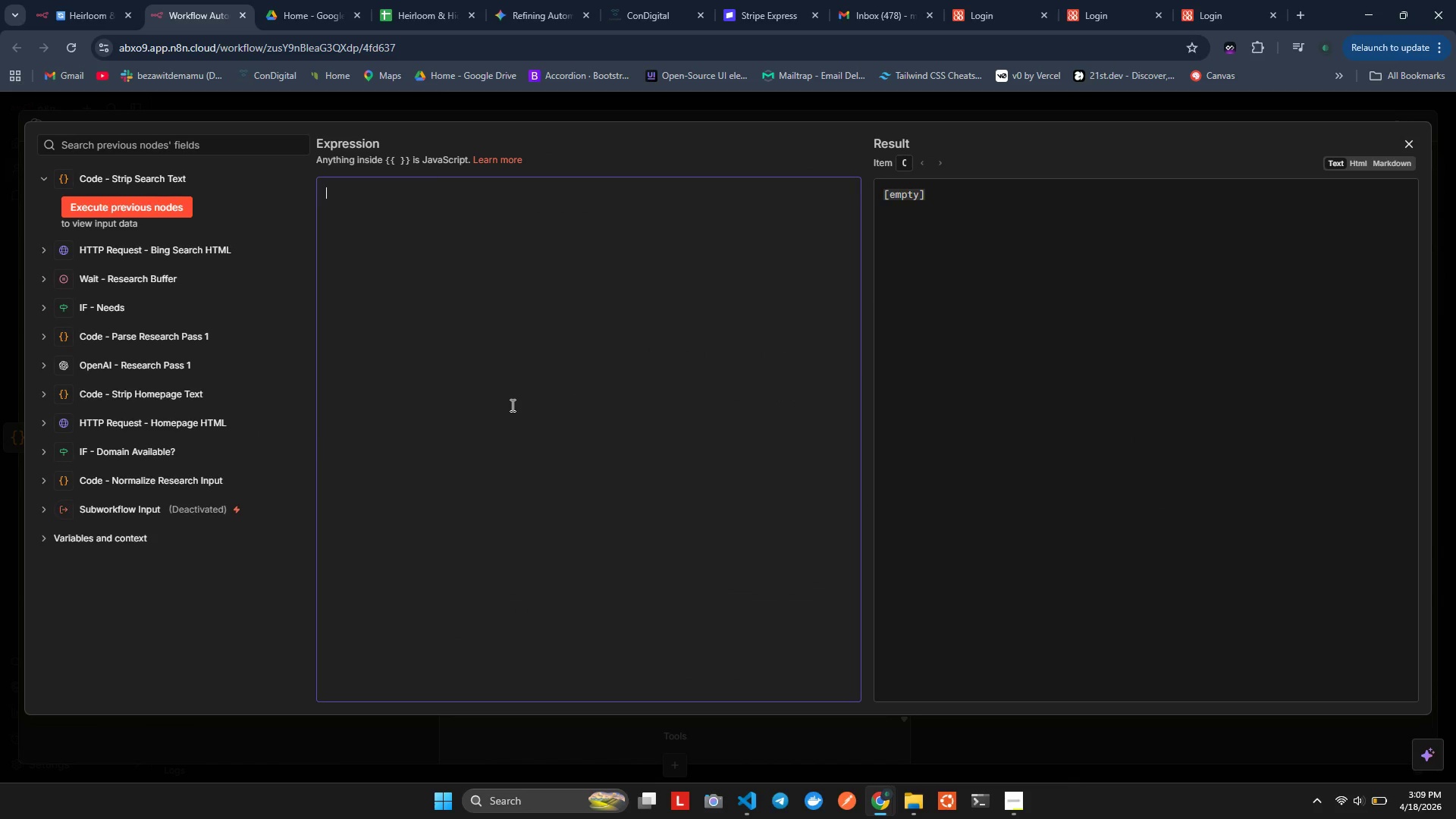 
type(curre)
key(Backspace)
key(Backspace)
key(Backspace)
key(Backspace)
key(Backspace)
type(Current Pass 1 Otpt:)
 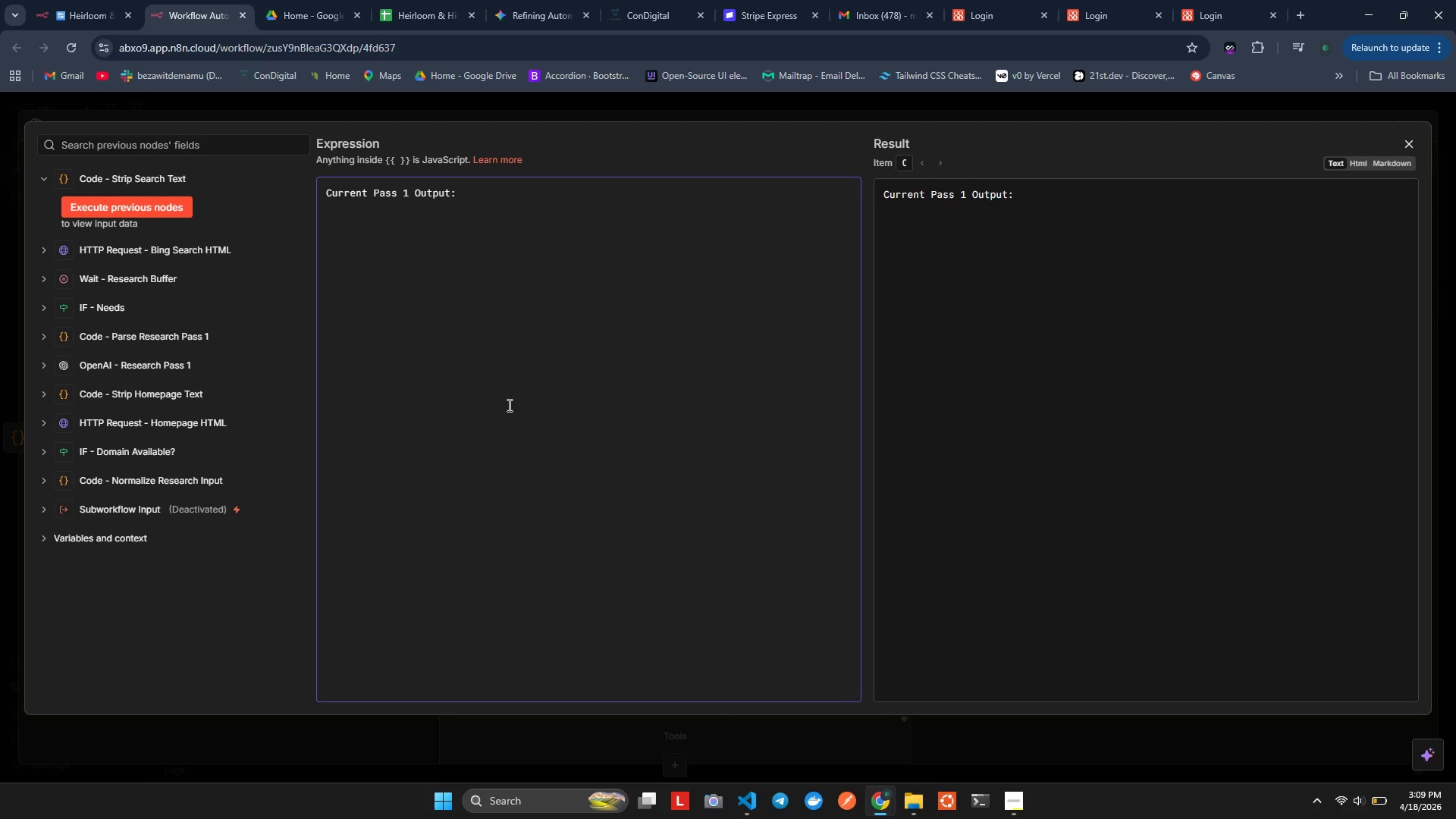 
key(Enter)
 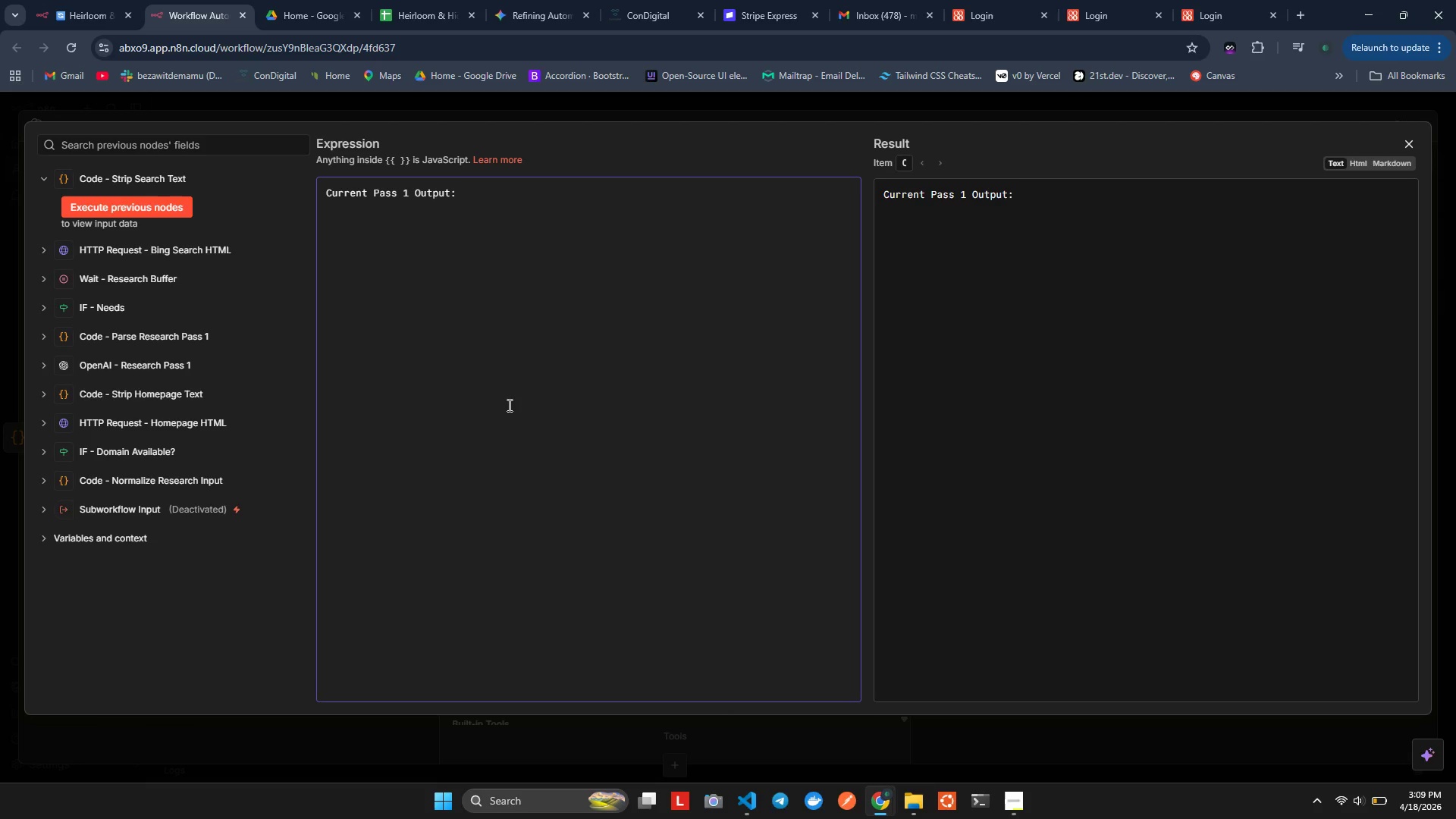 
key(Shift+BracketLeft)
 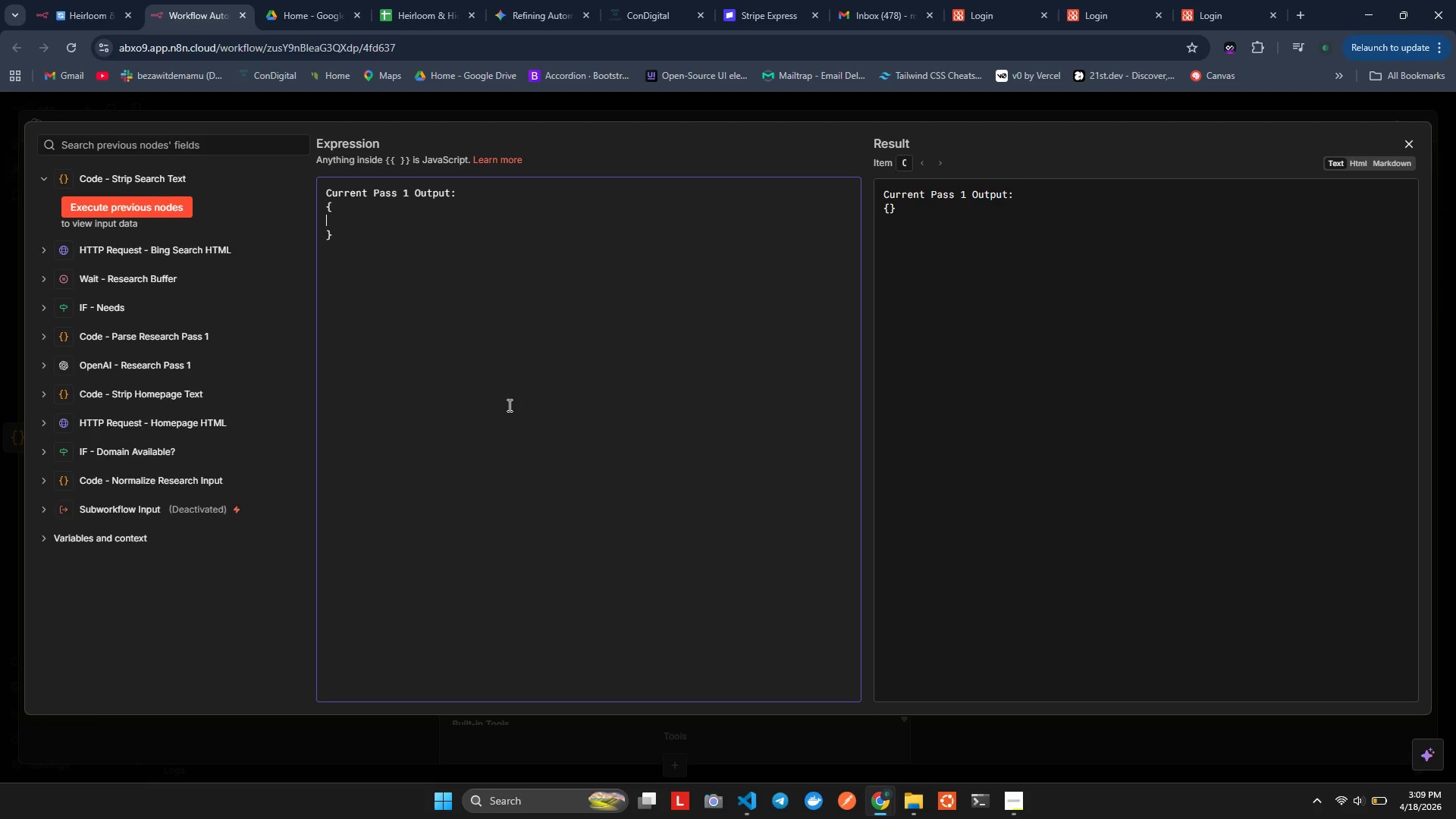 
key(Enter)
 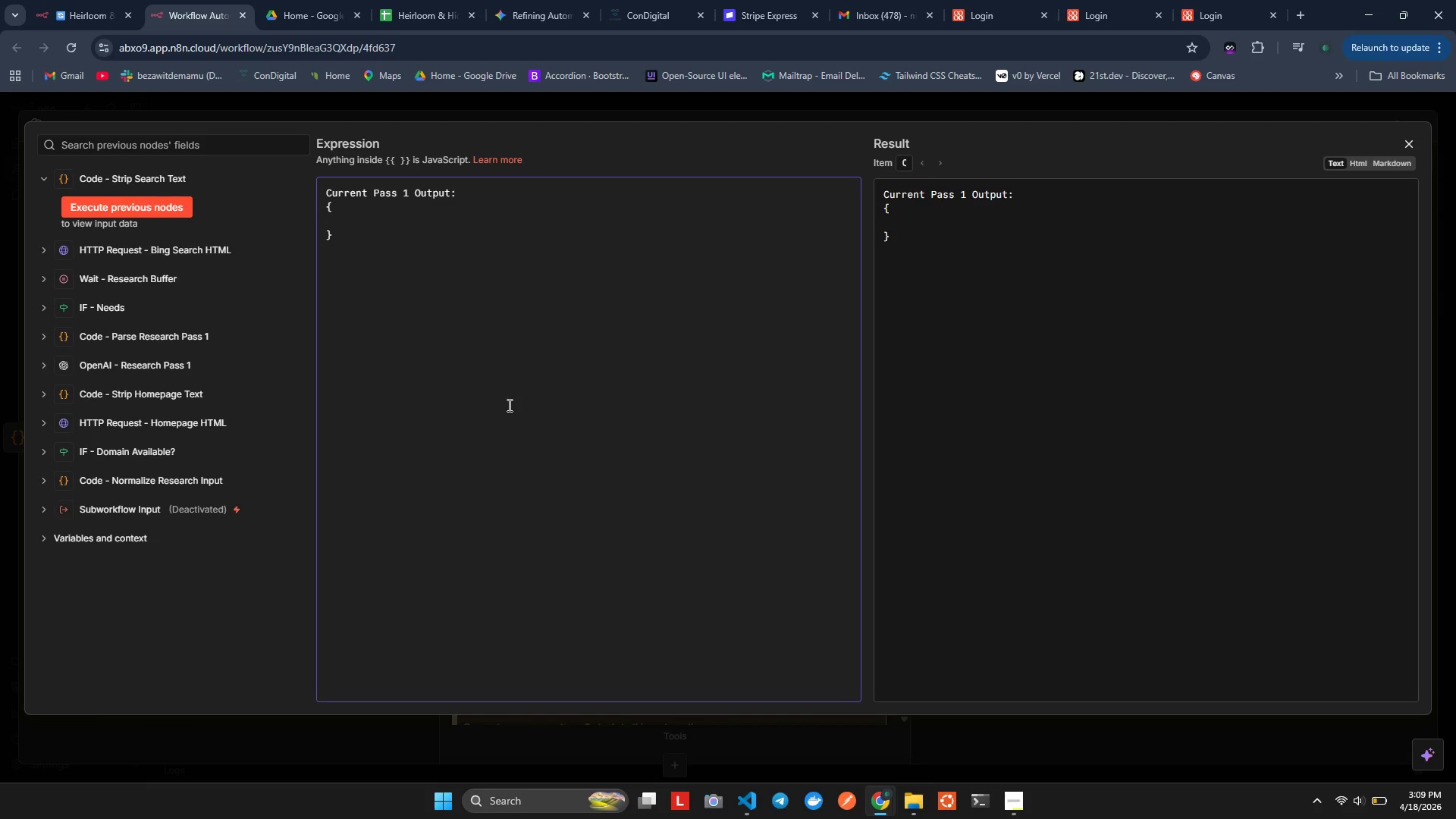 
type(   )
key(Backspace)
type("comany_size)
 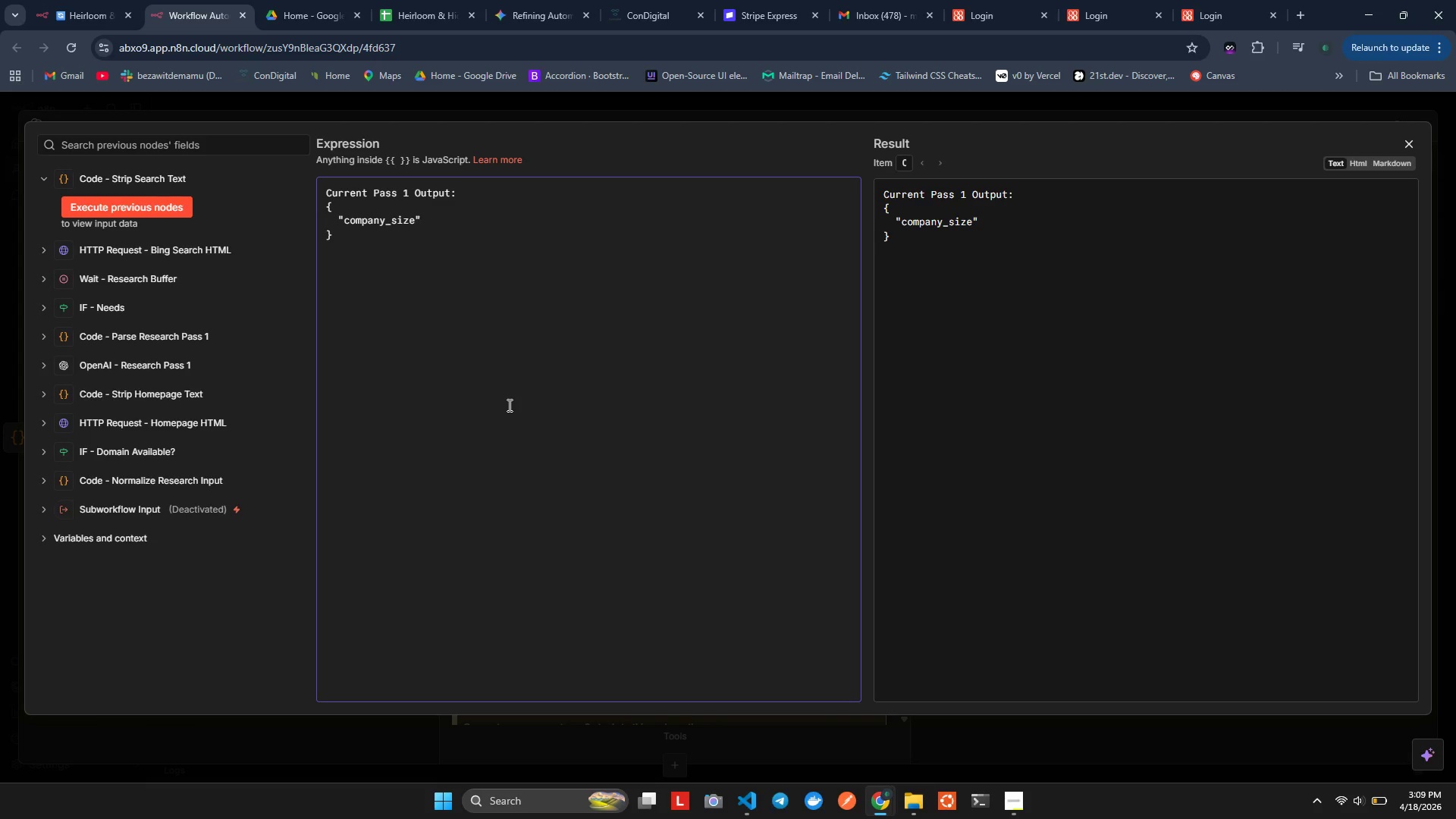 
 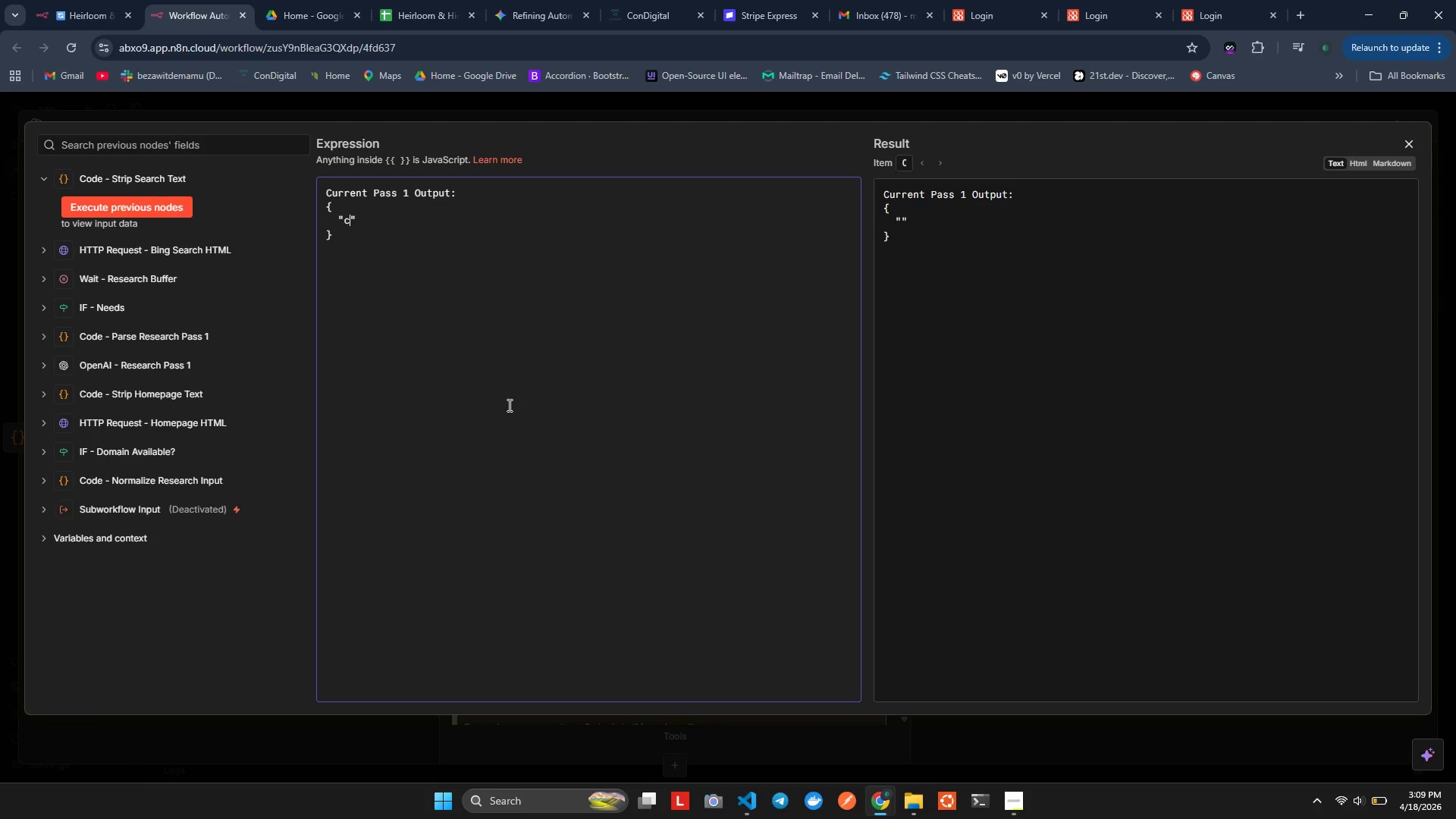 
hold_key(key=P, duration=0.34)
 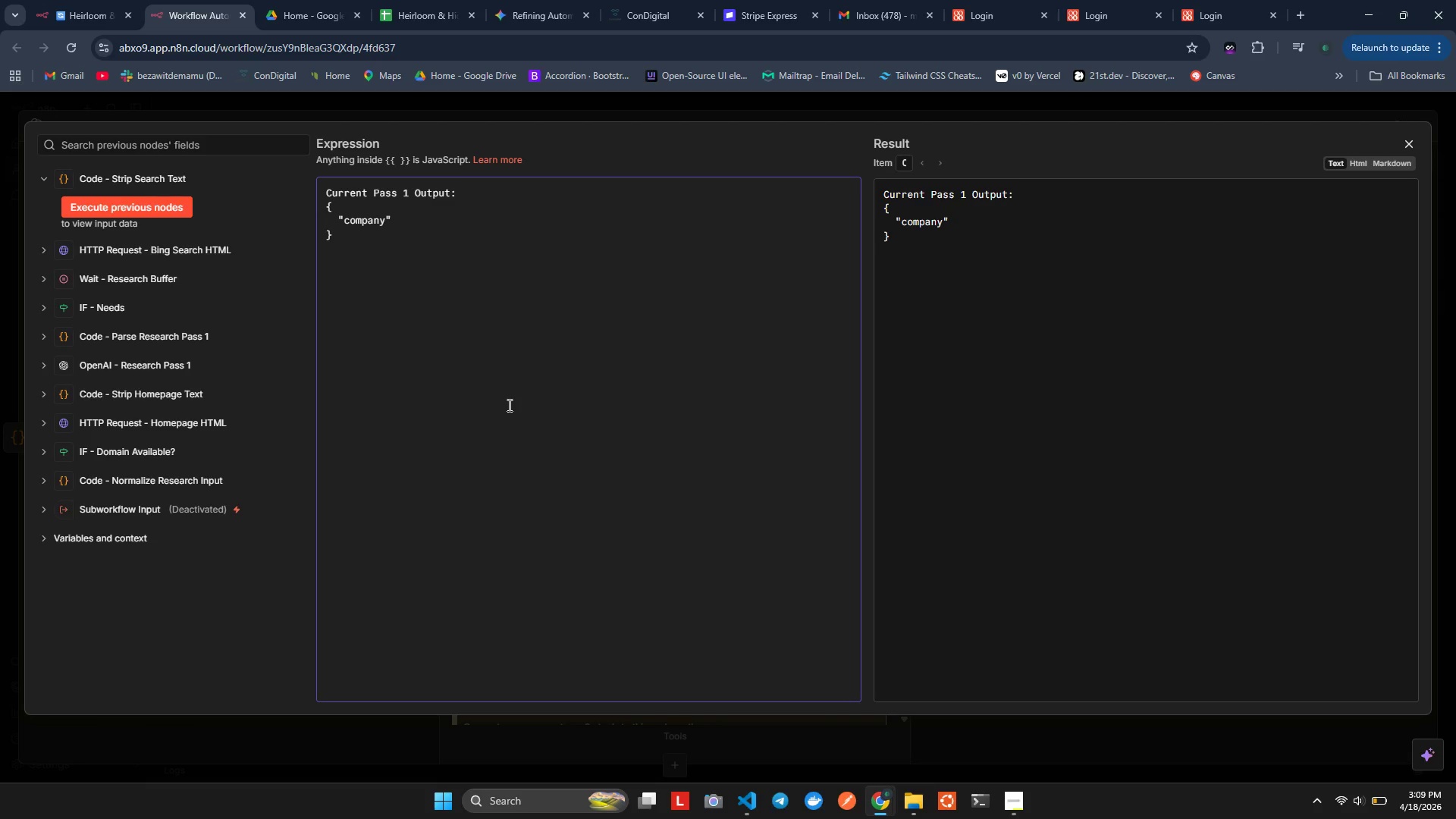 
key(ArrowRight)
 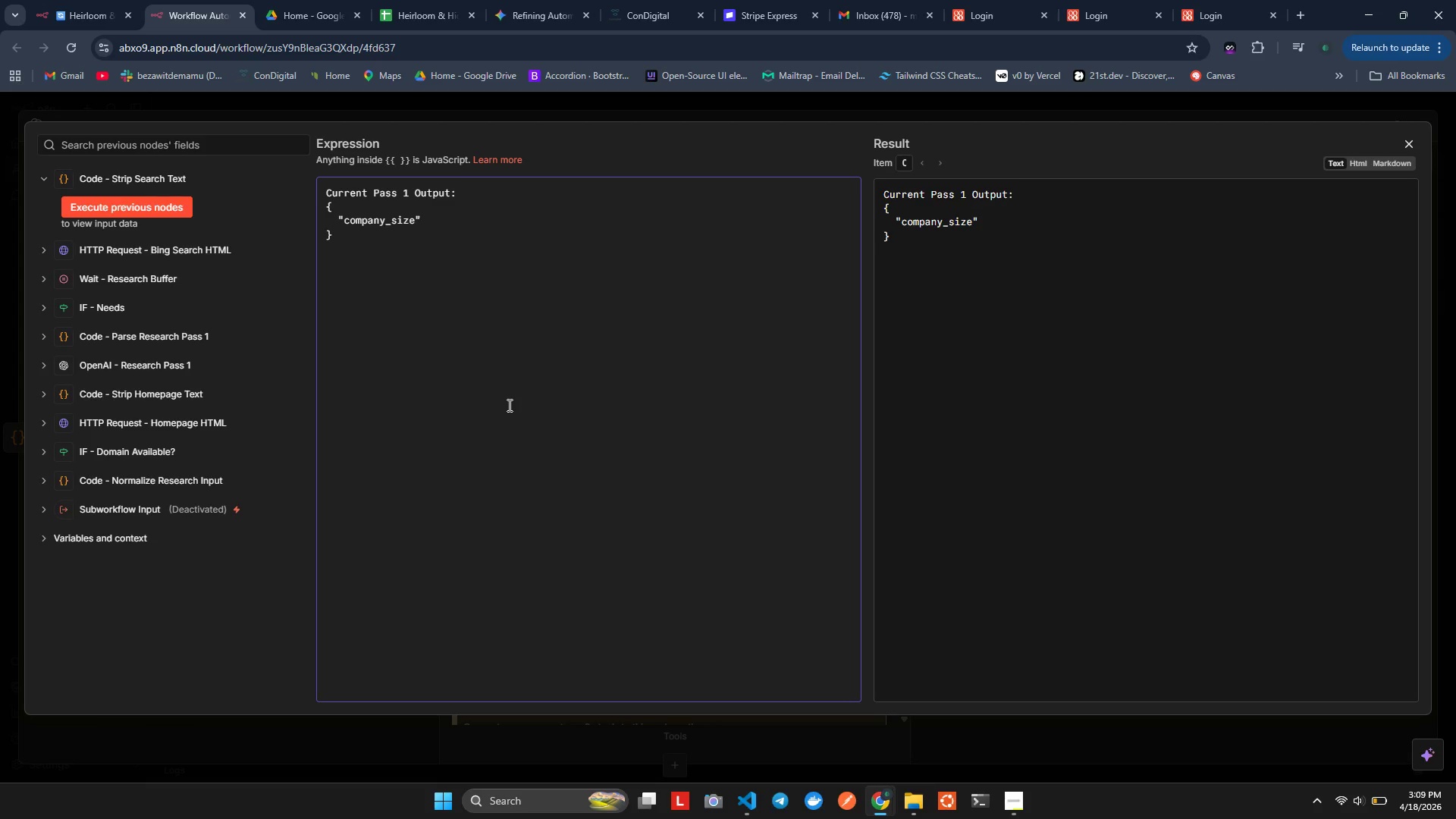 
key(Shift+Semicolon)
 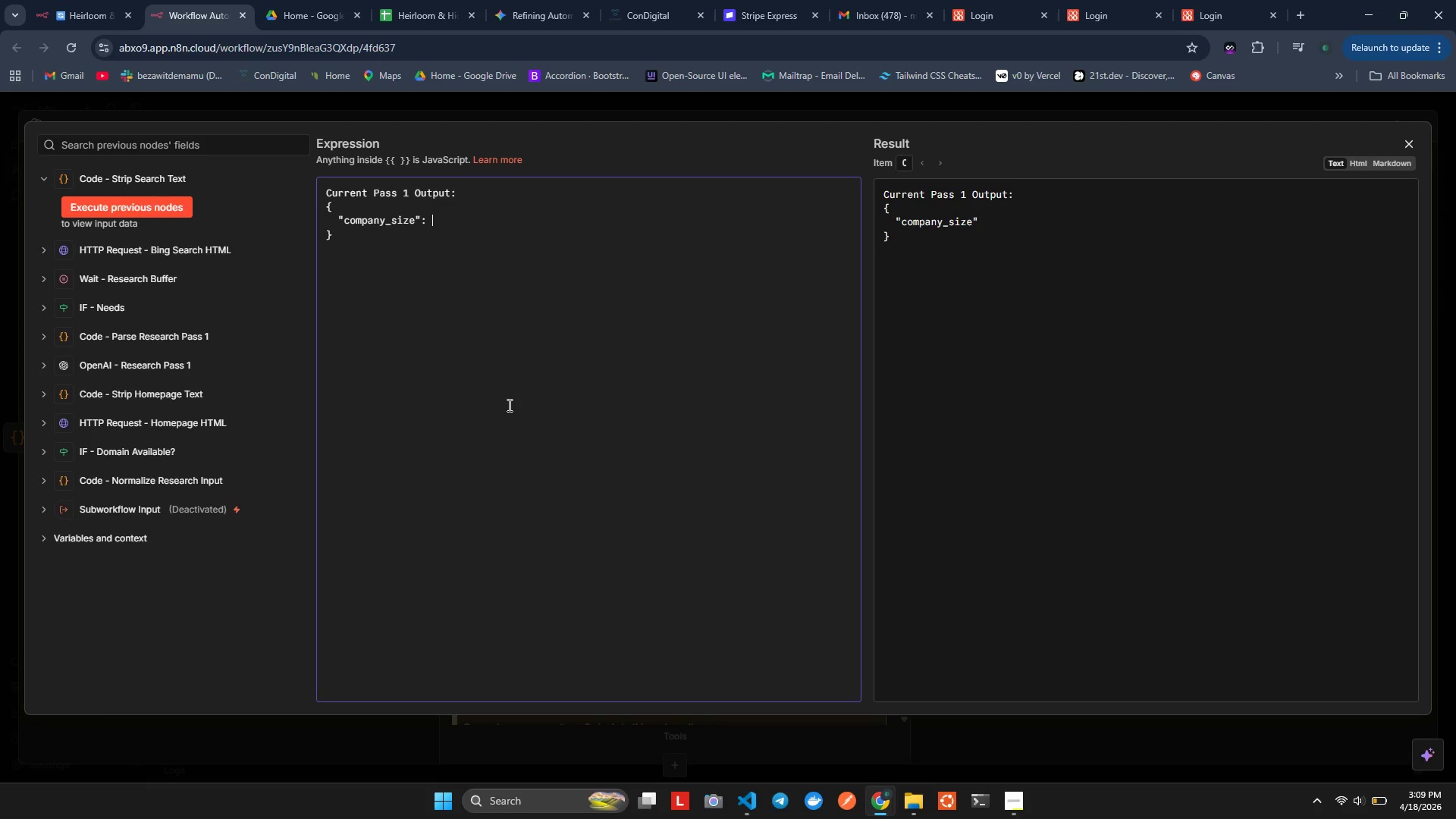 
key(Space)
 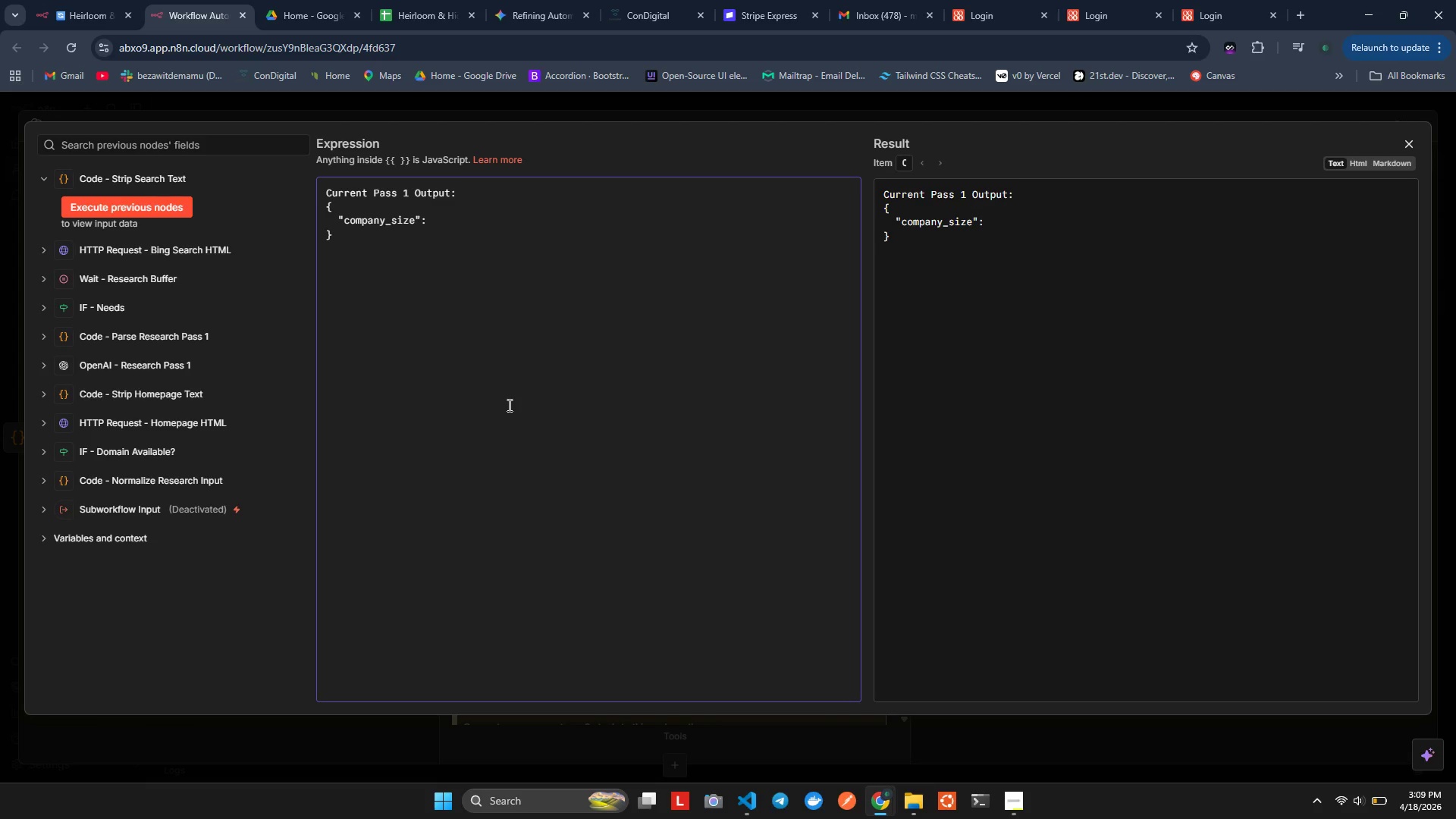 
key(Shift+ShiftLeft)
 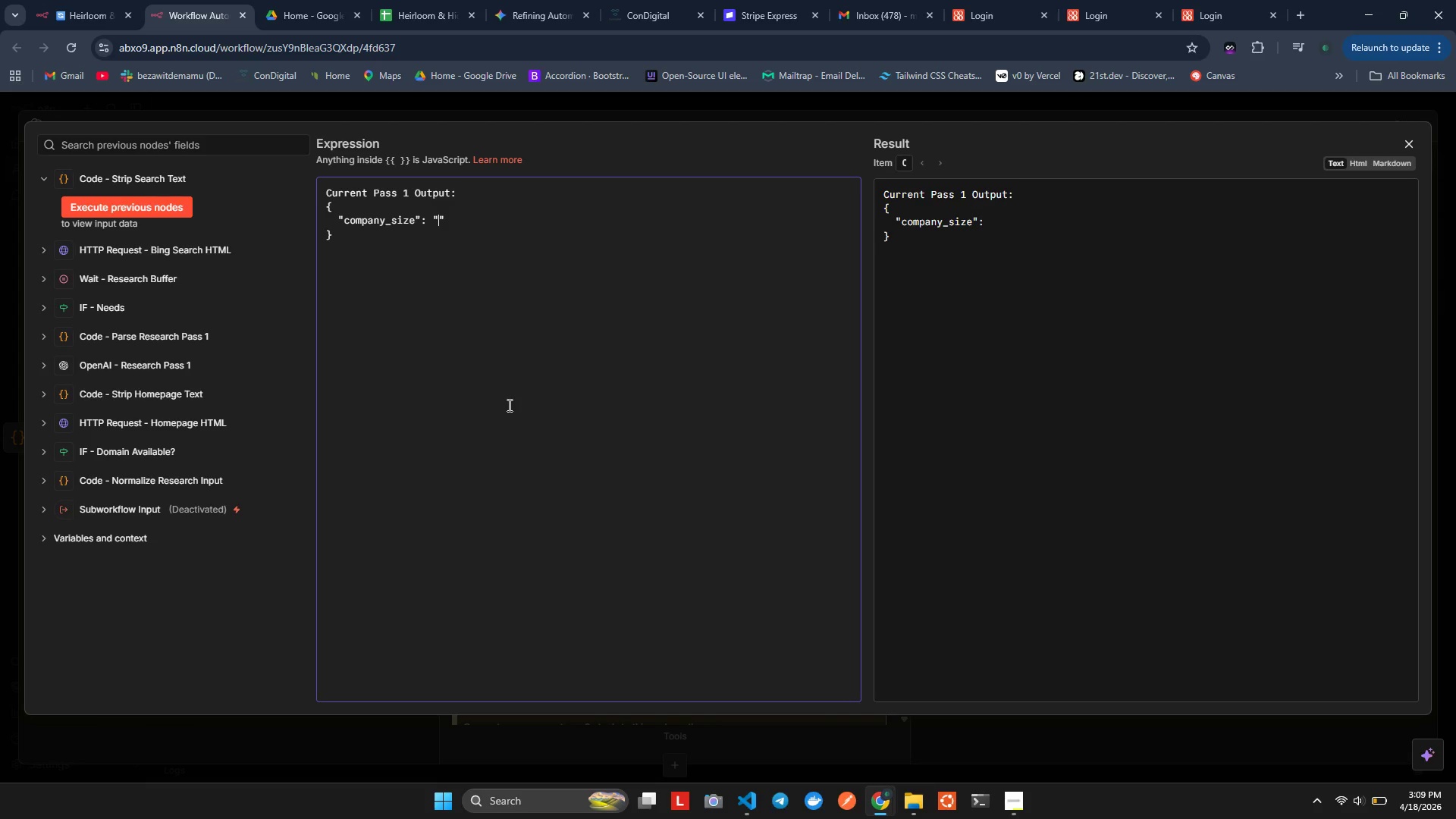 
key(Shift+Quote)
 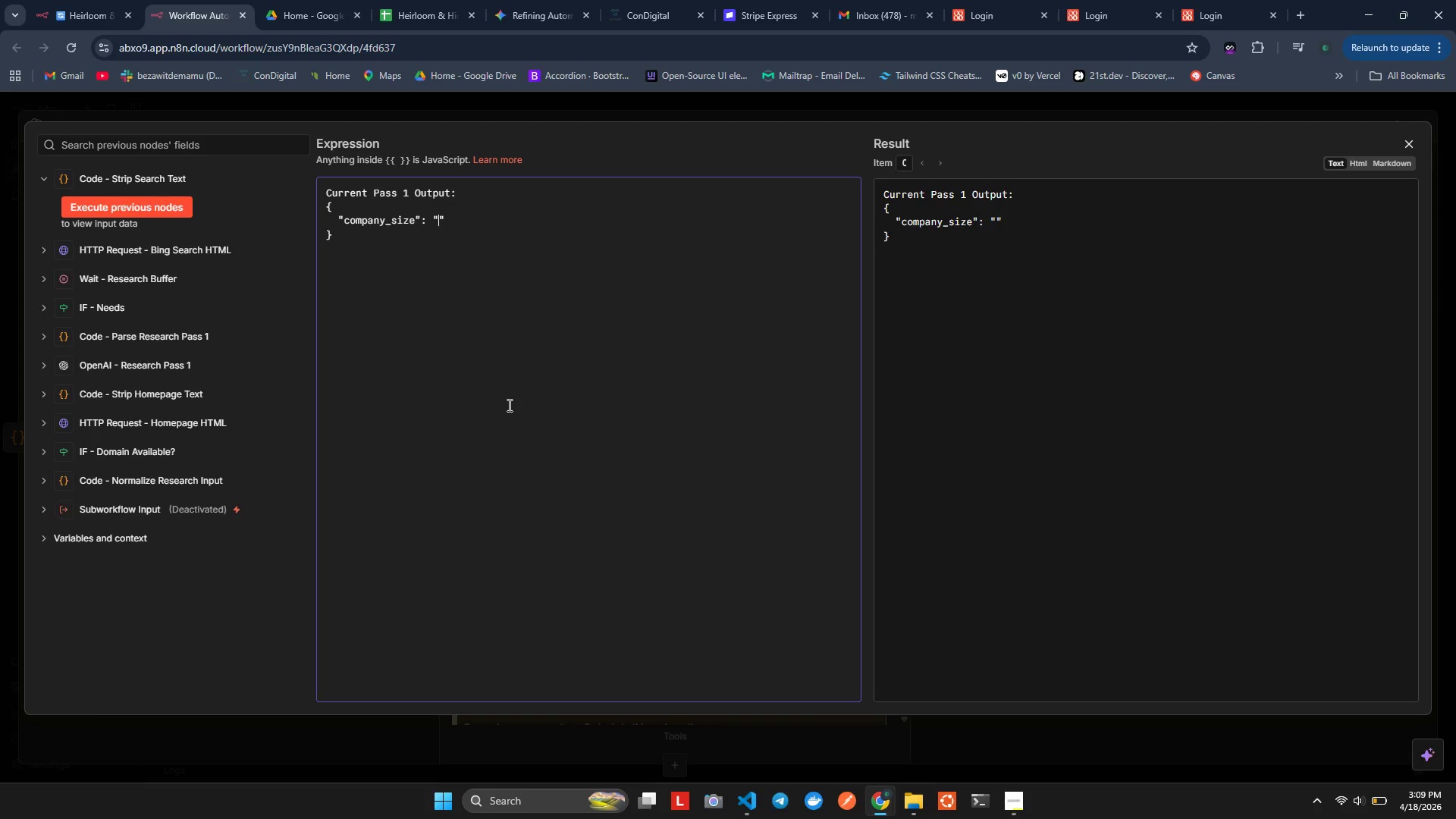 
key(Shift+BracketLeft)
 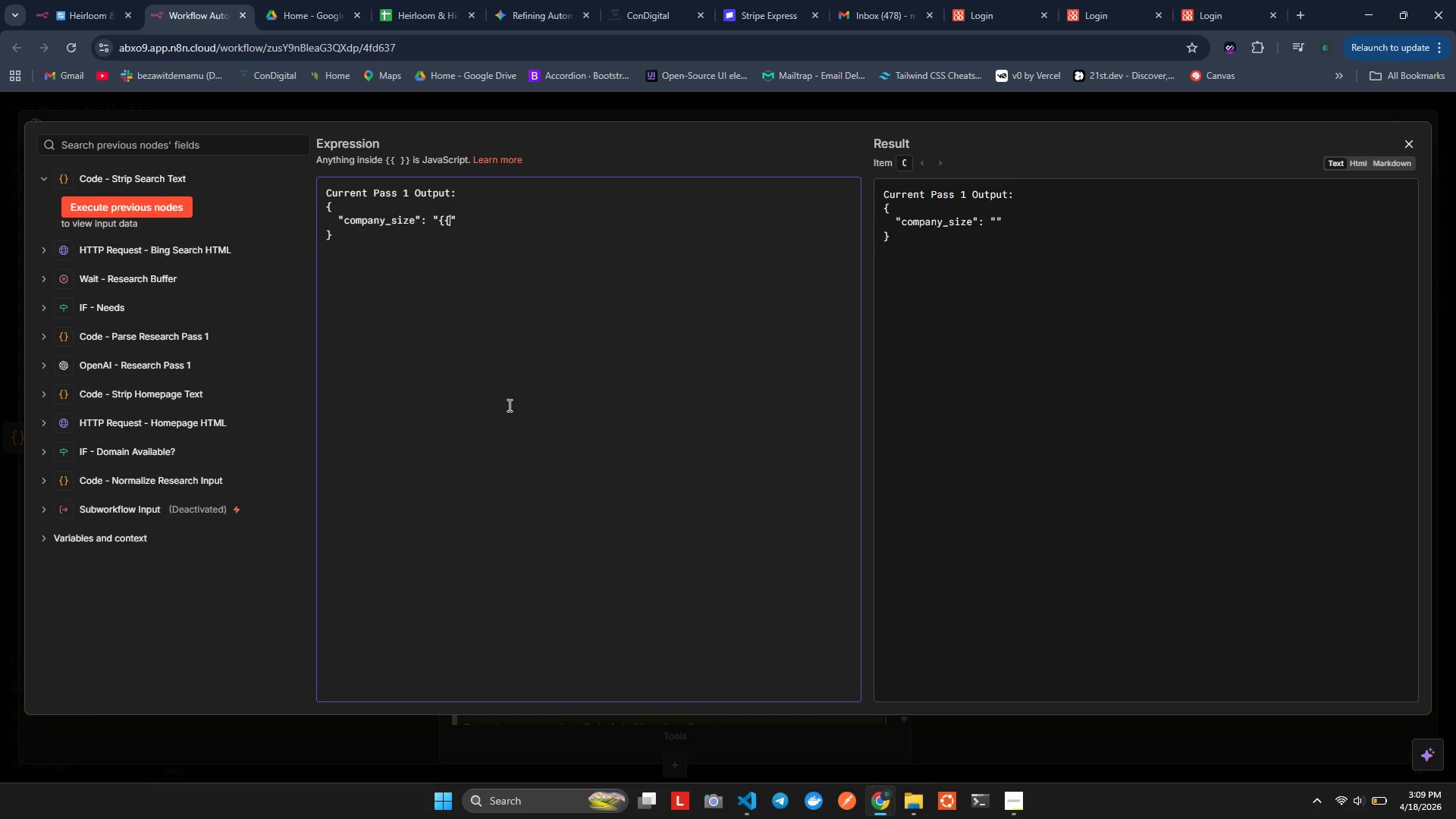 
key(Shift+BracketLeft)
 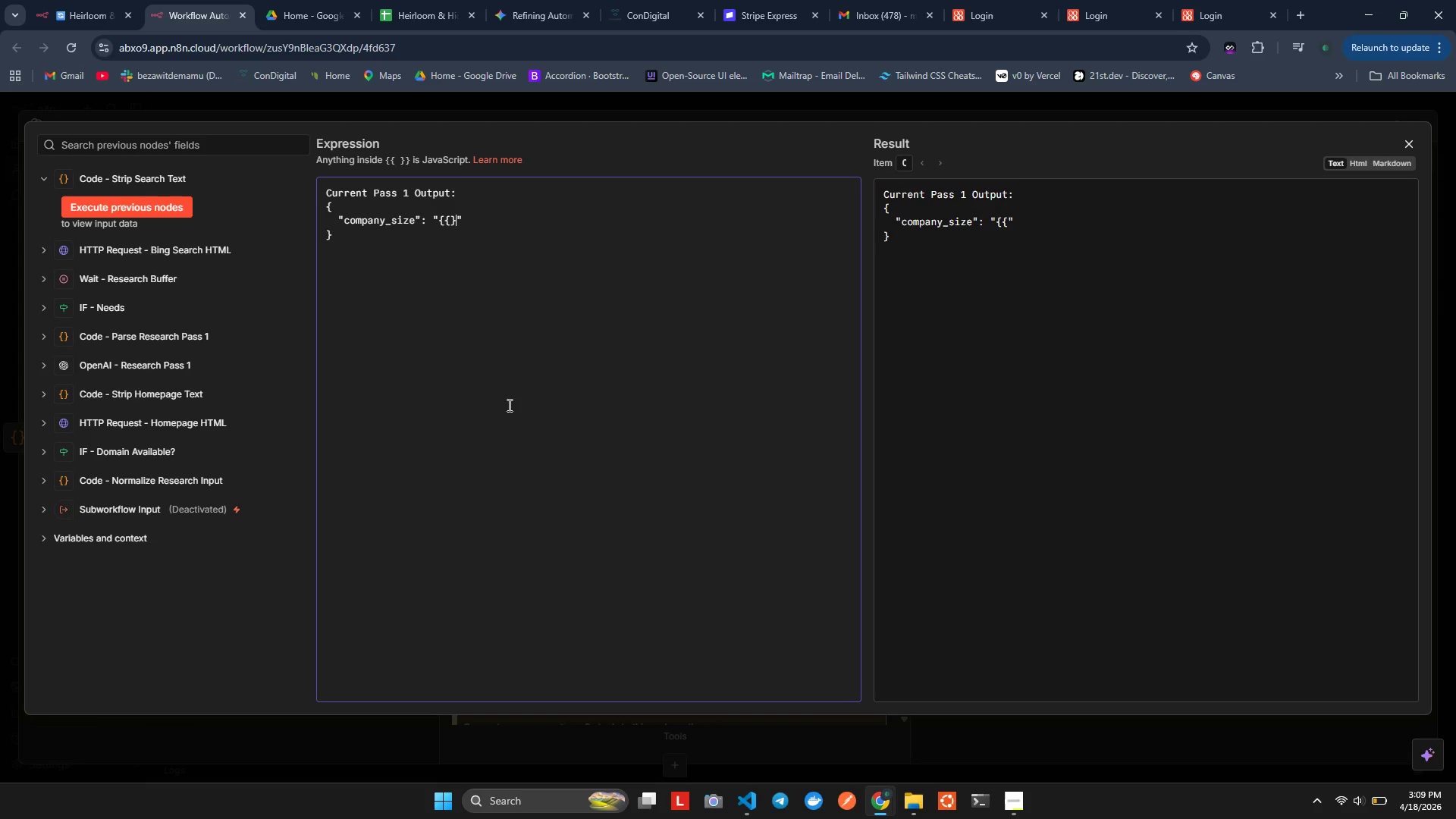 
key(Shift+BracketRight)
 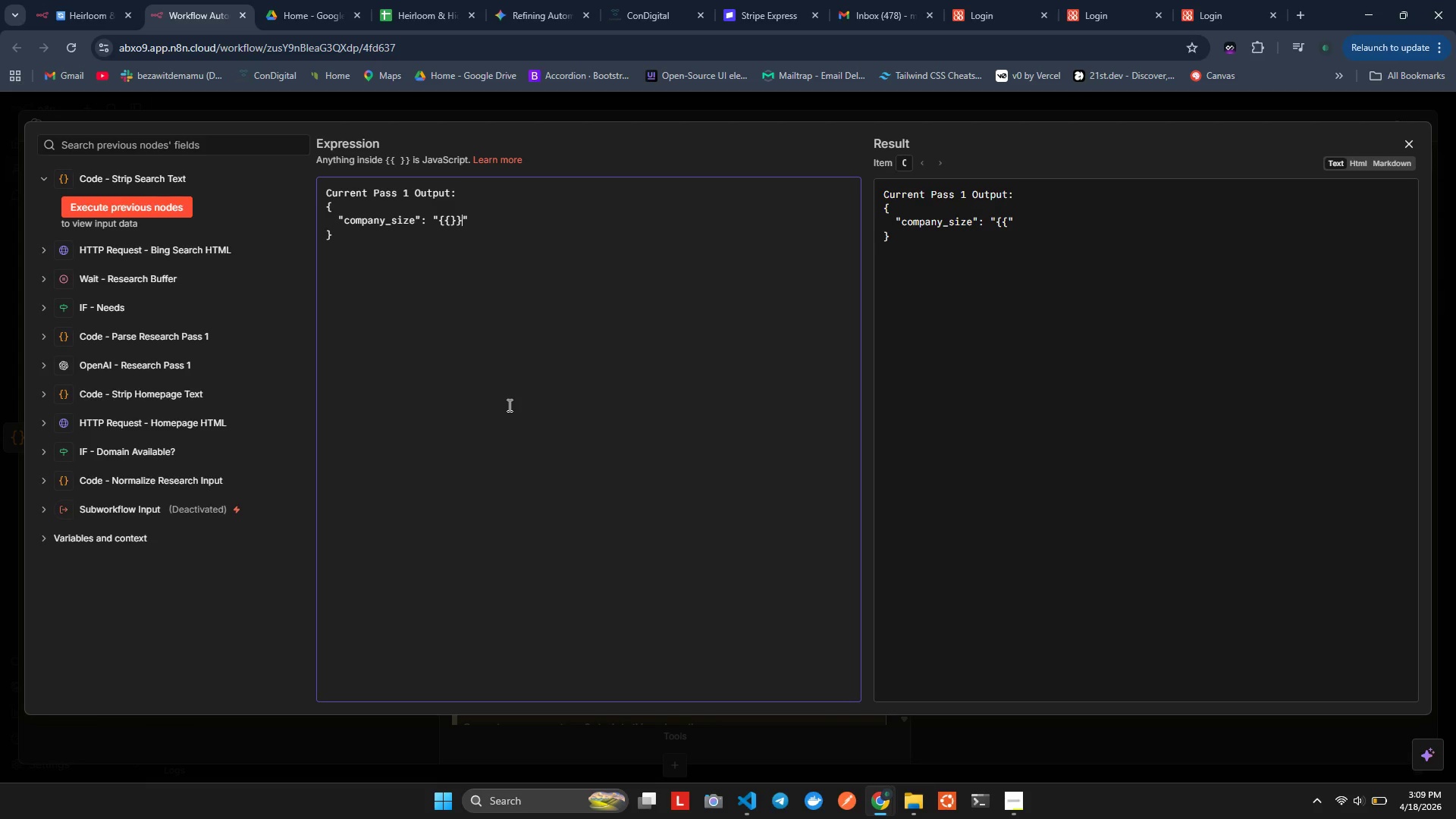 
key(Shift+BracketRight)
 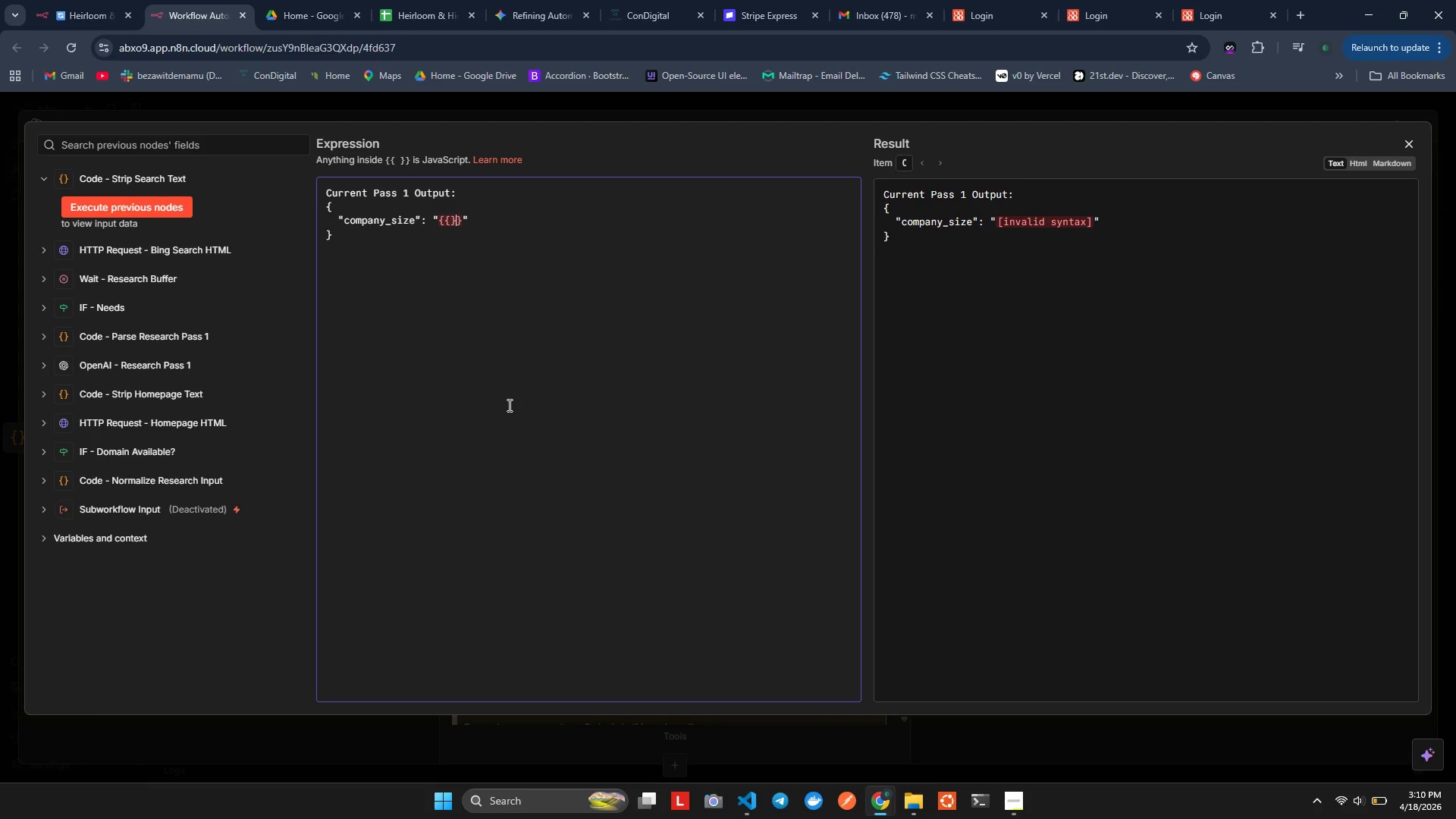 
key(ArrowLeft)
 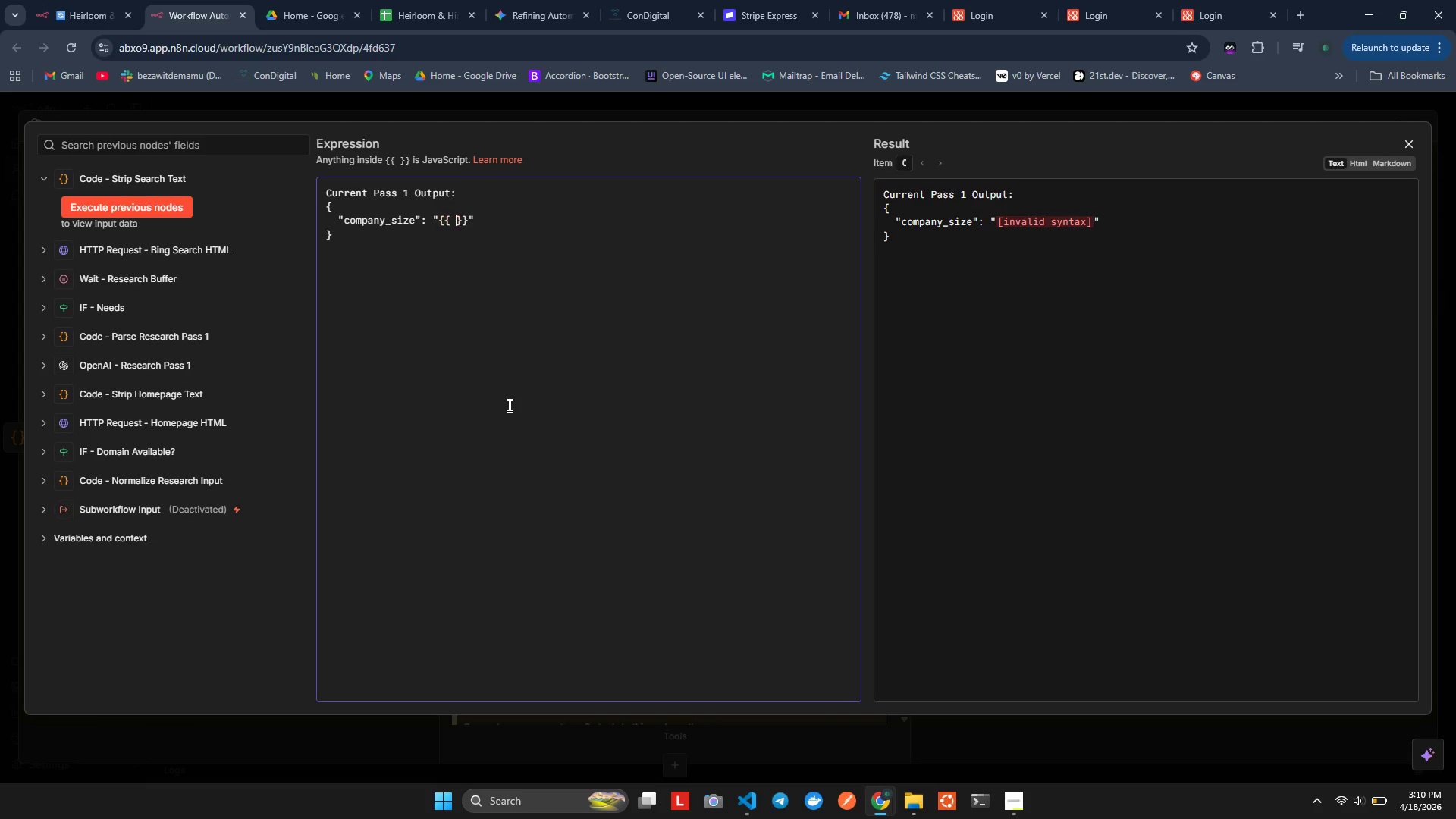 
key(ArrowLeft)
 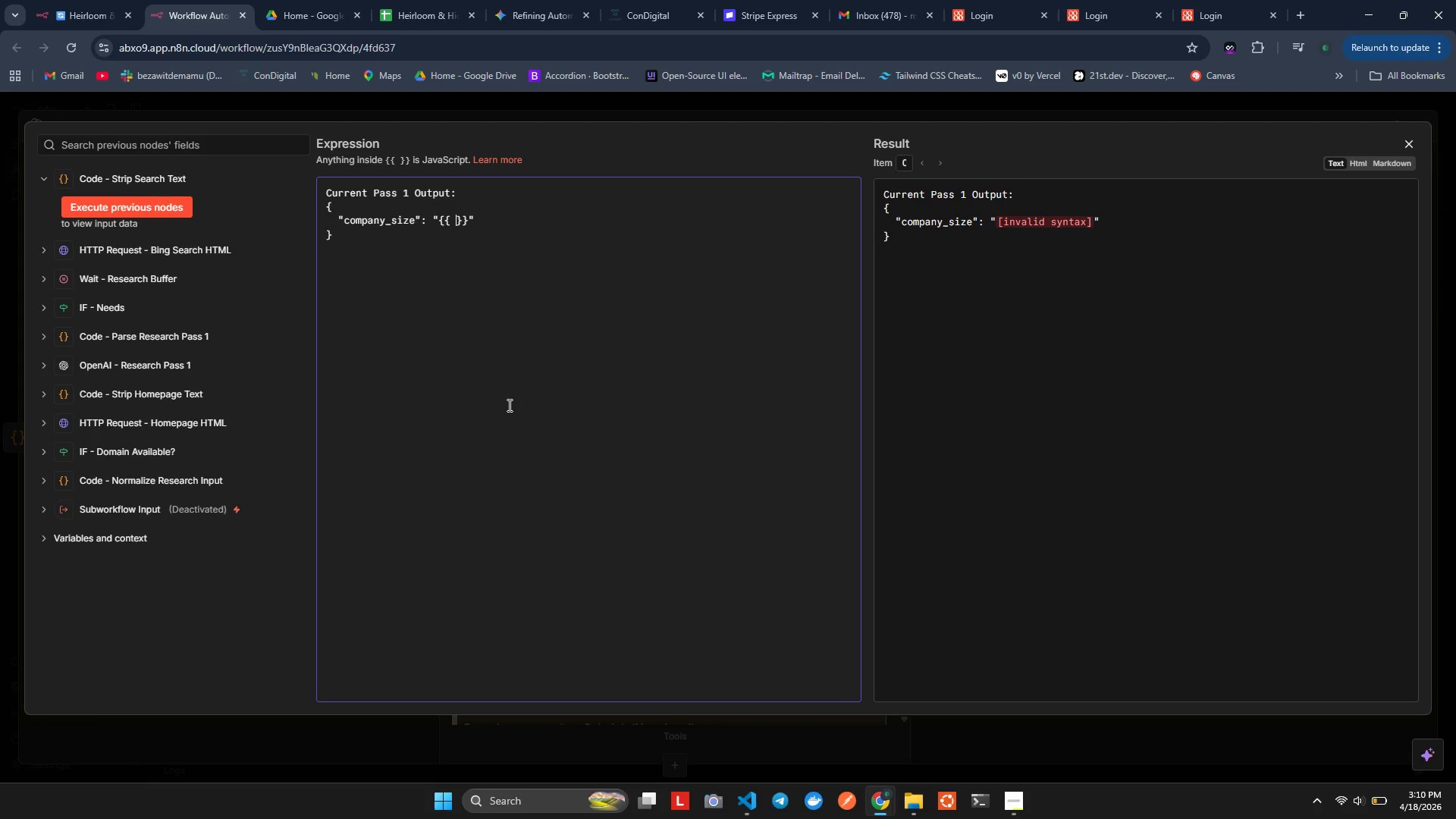 
key(Space)
 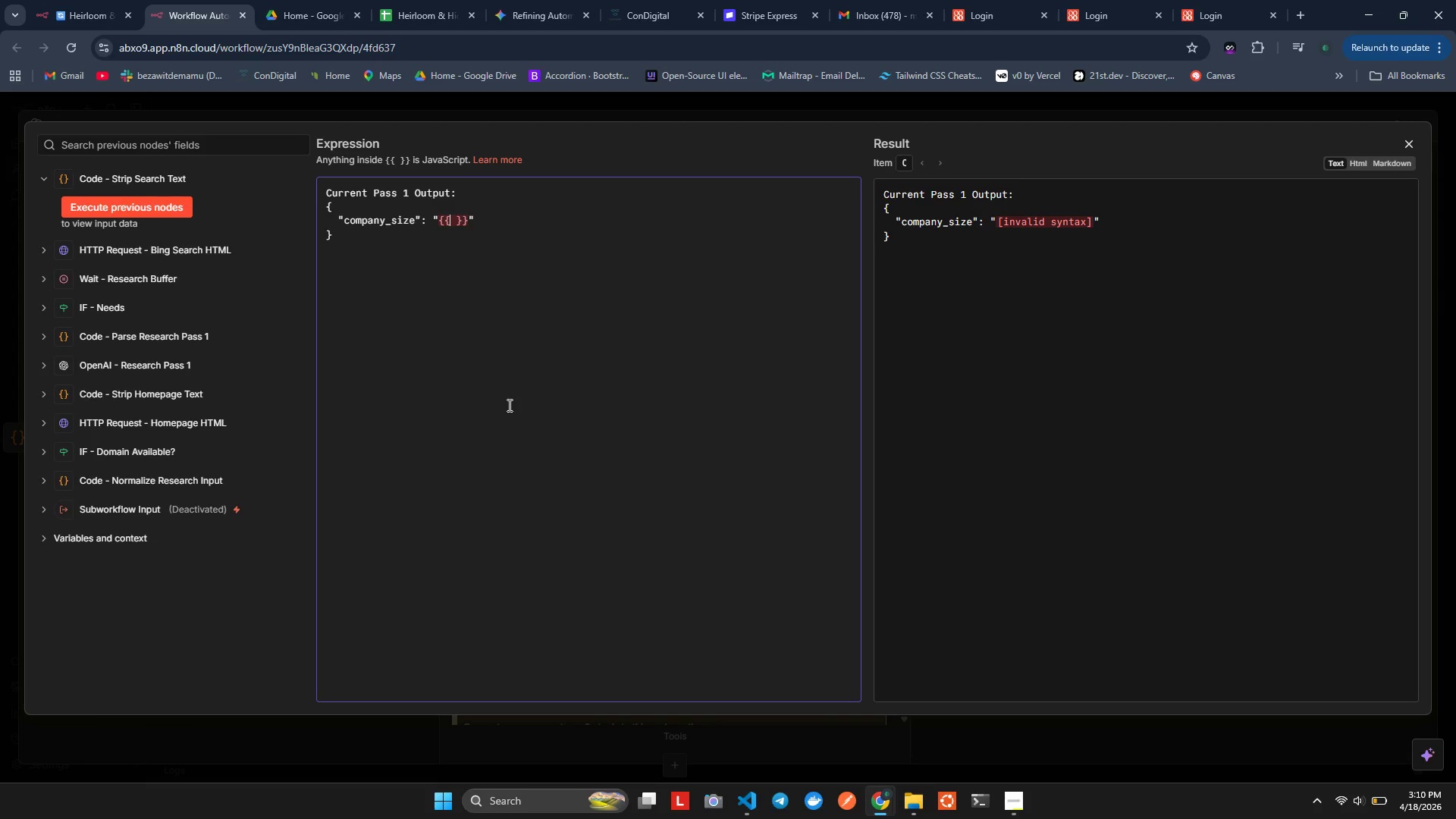 
key(ArrowLeft)
 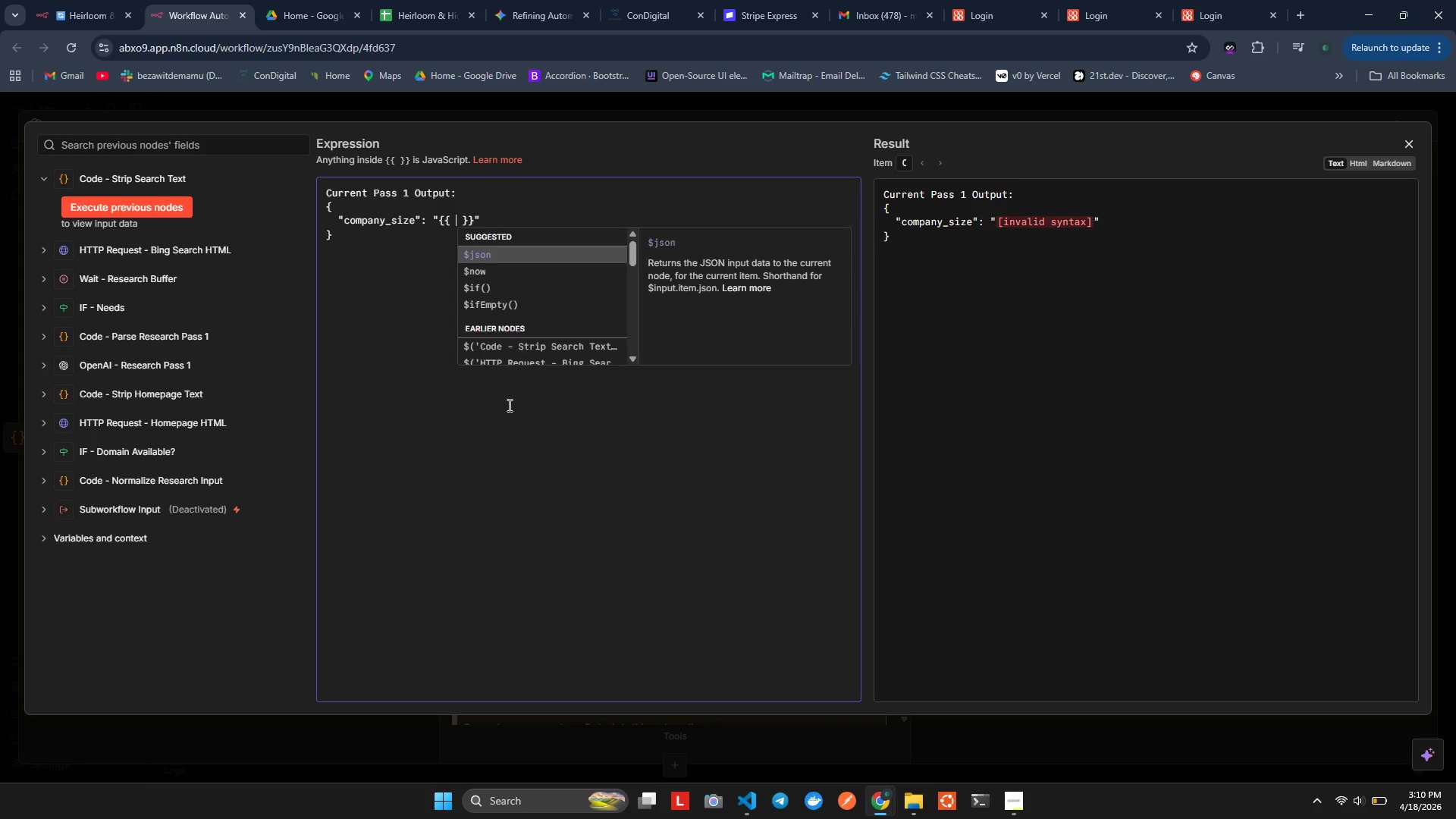 
key(Space)
 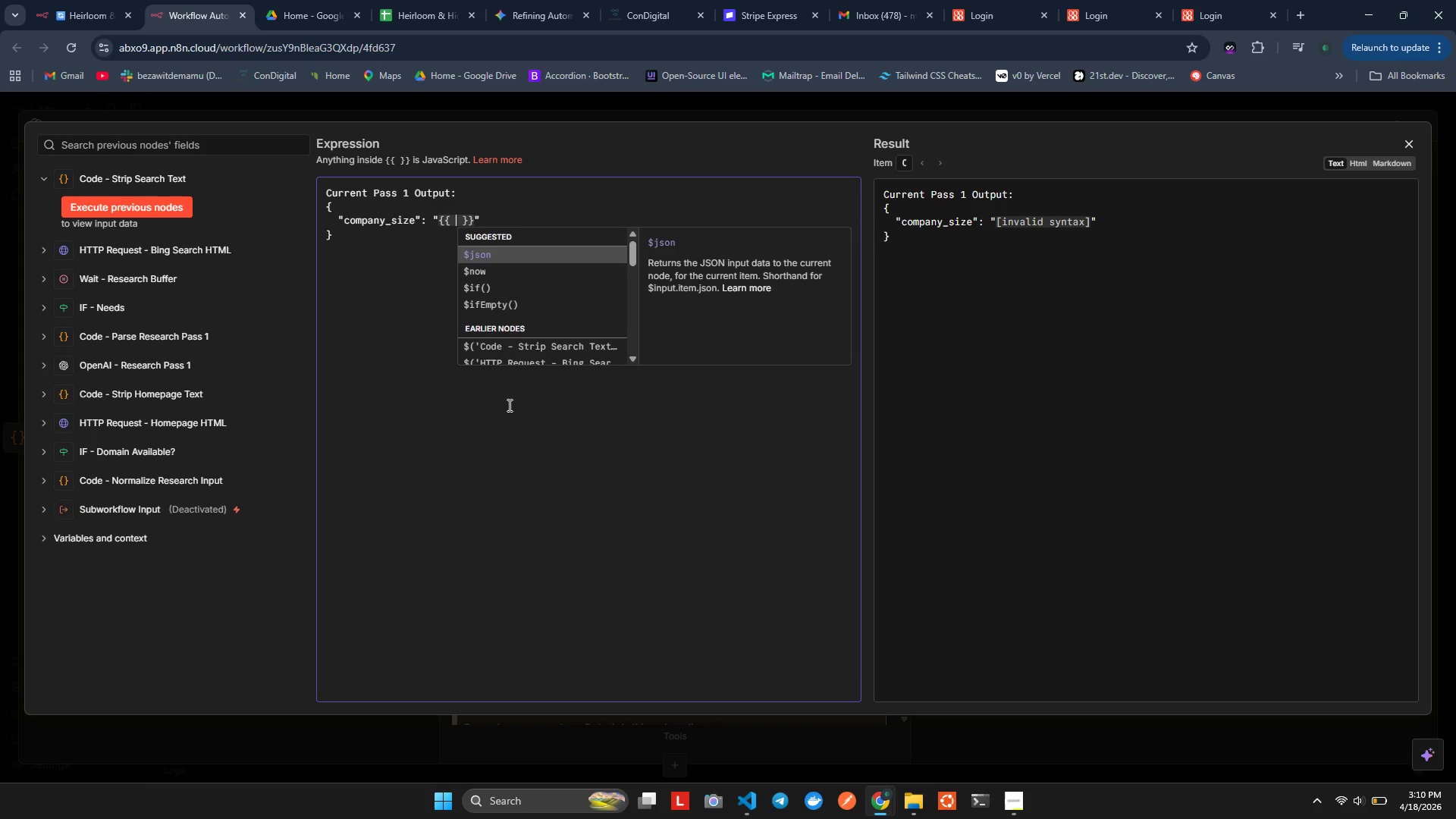 
key(Shift+4)
 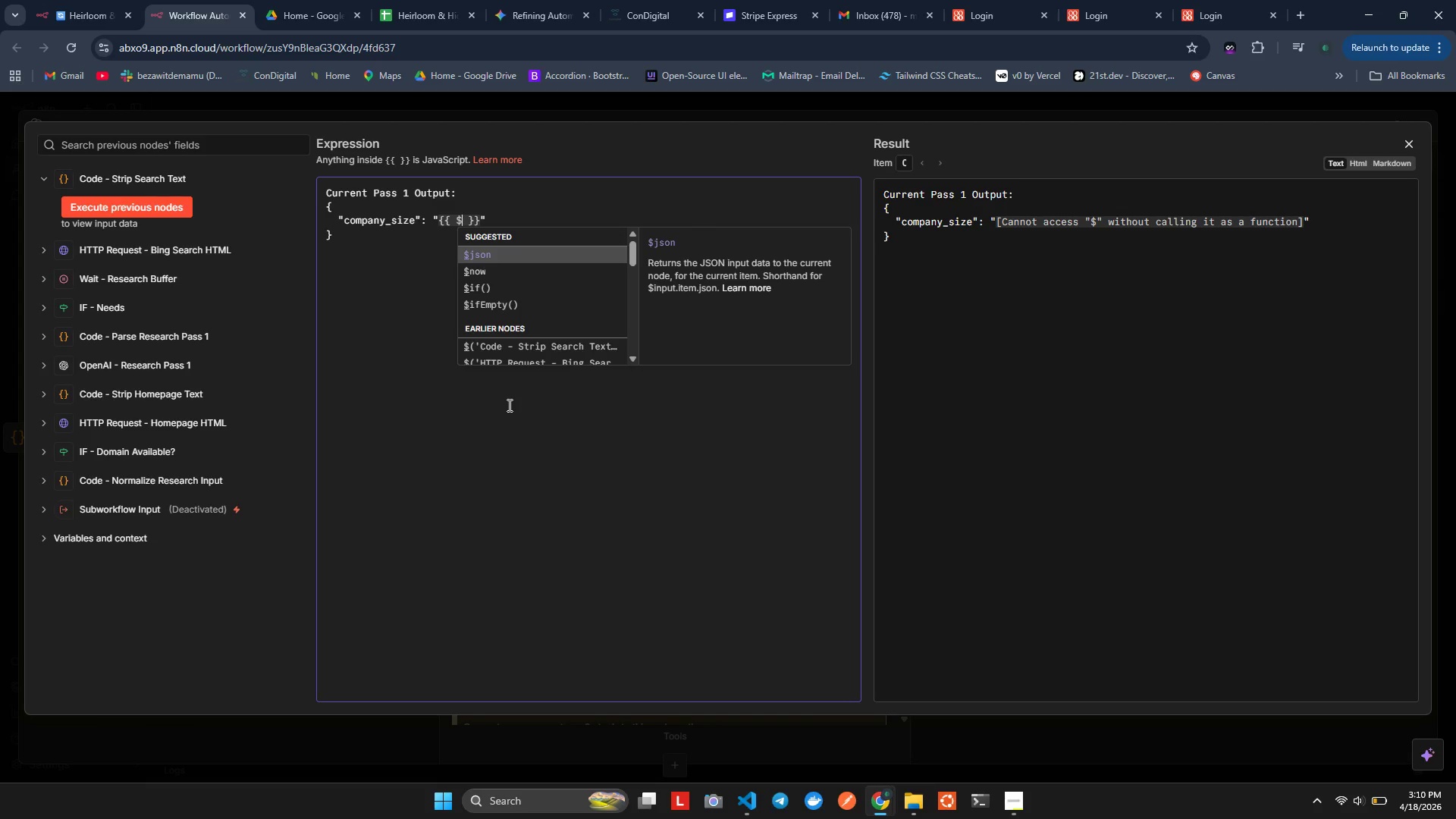 
key(Shift+Enter)
 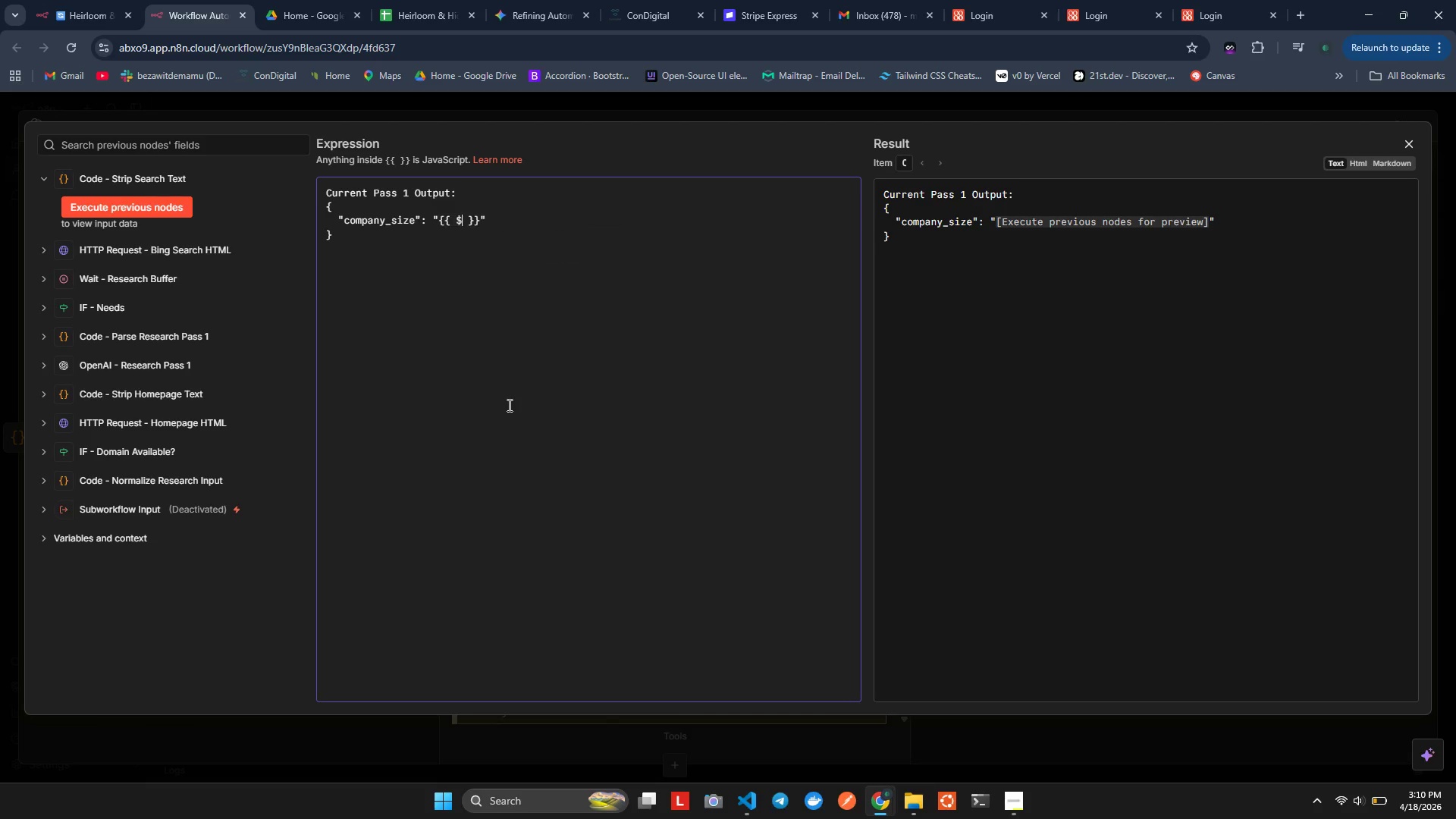 
key(Control+Shift+ControlLeft)
 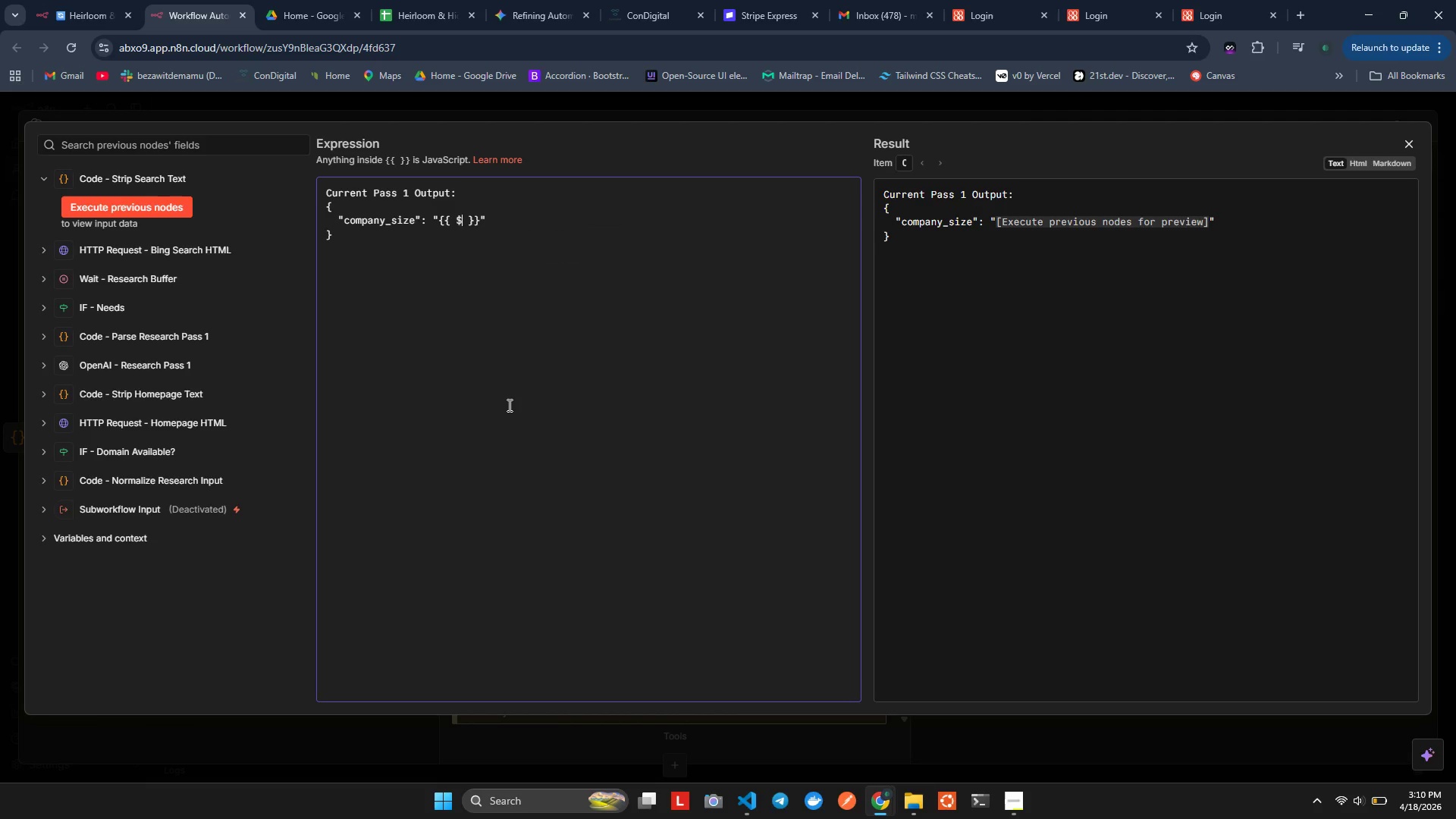 
key(Control+Shift+Z)
 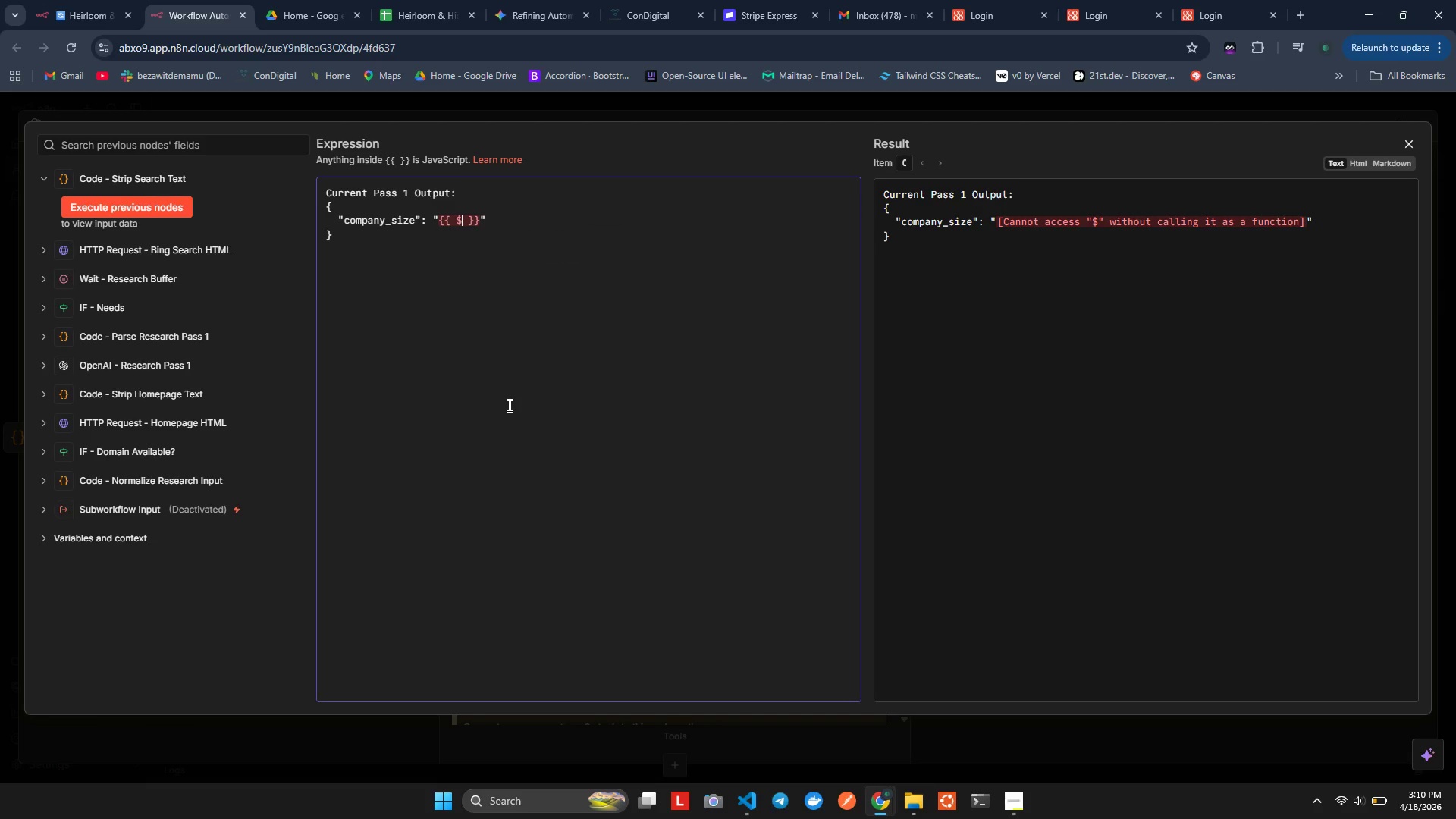 
key(Shift+9)
 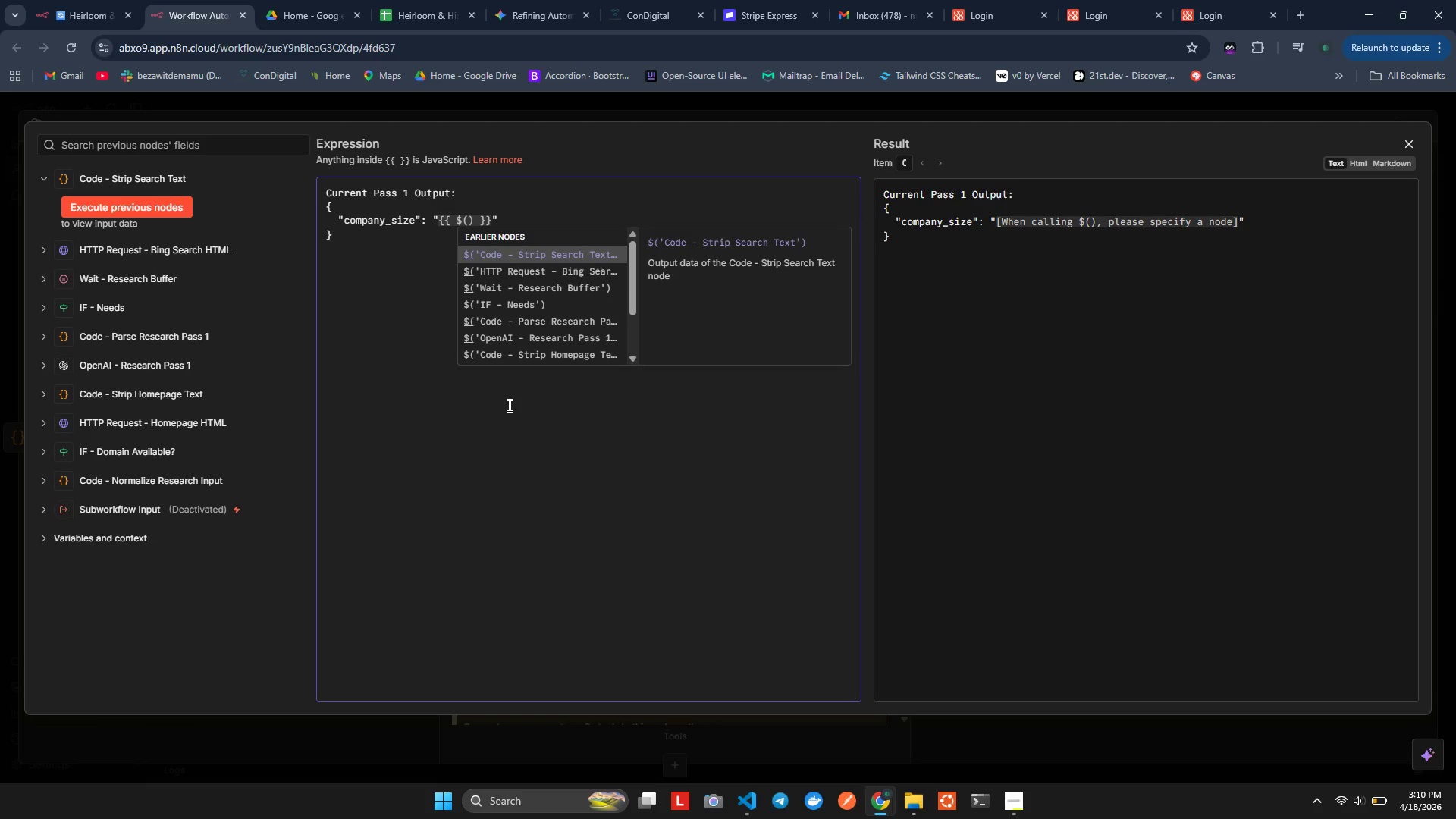 
key(ArrowDown)
 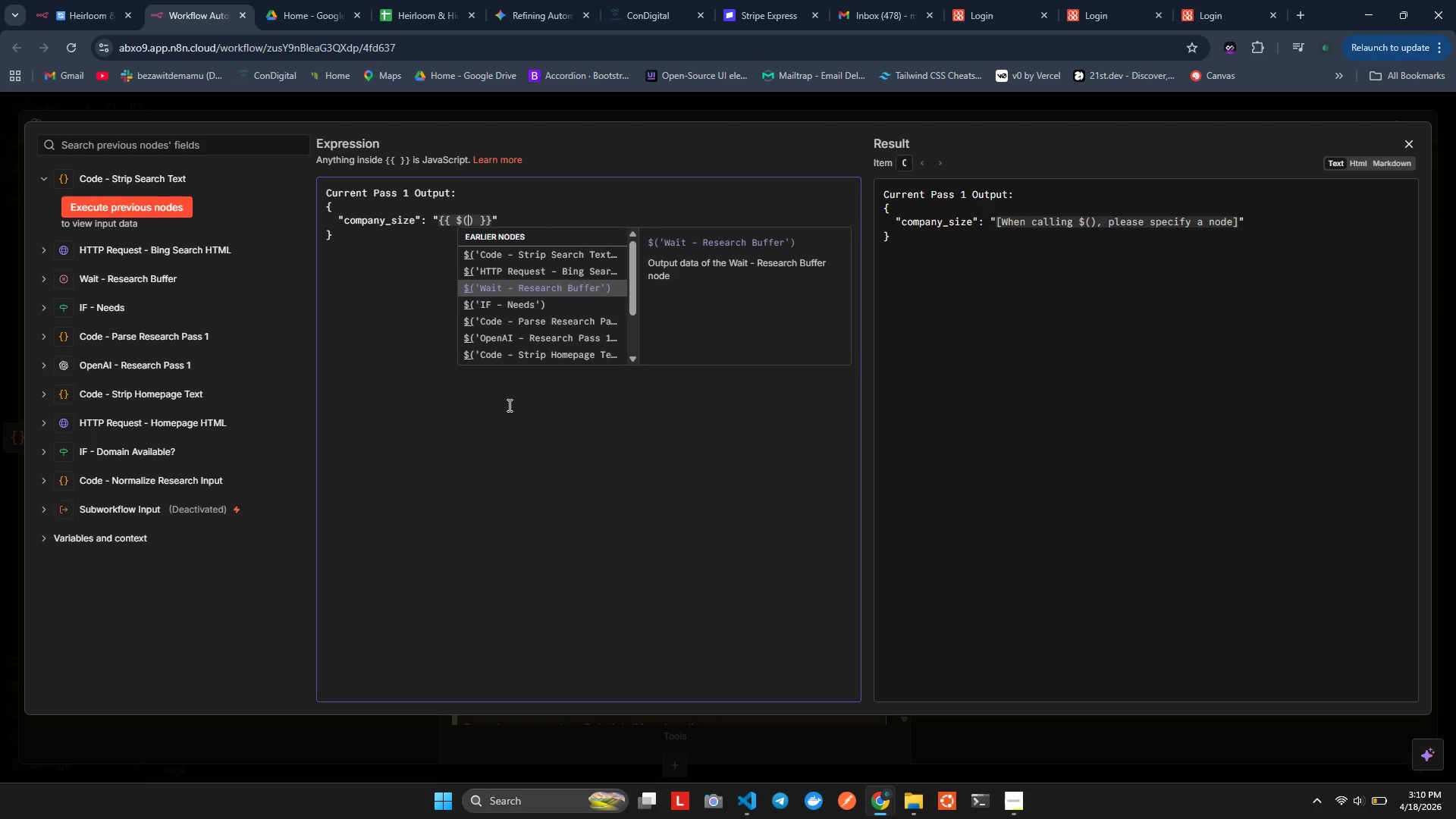 
key(ArrowDown)
 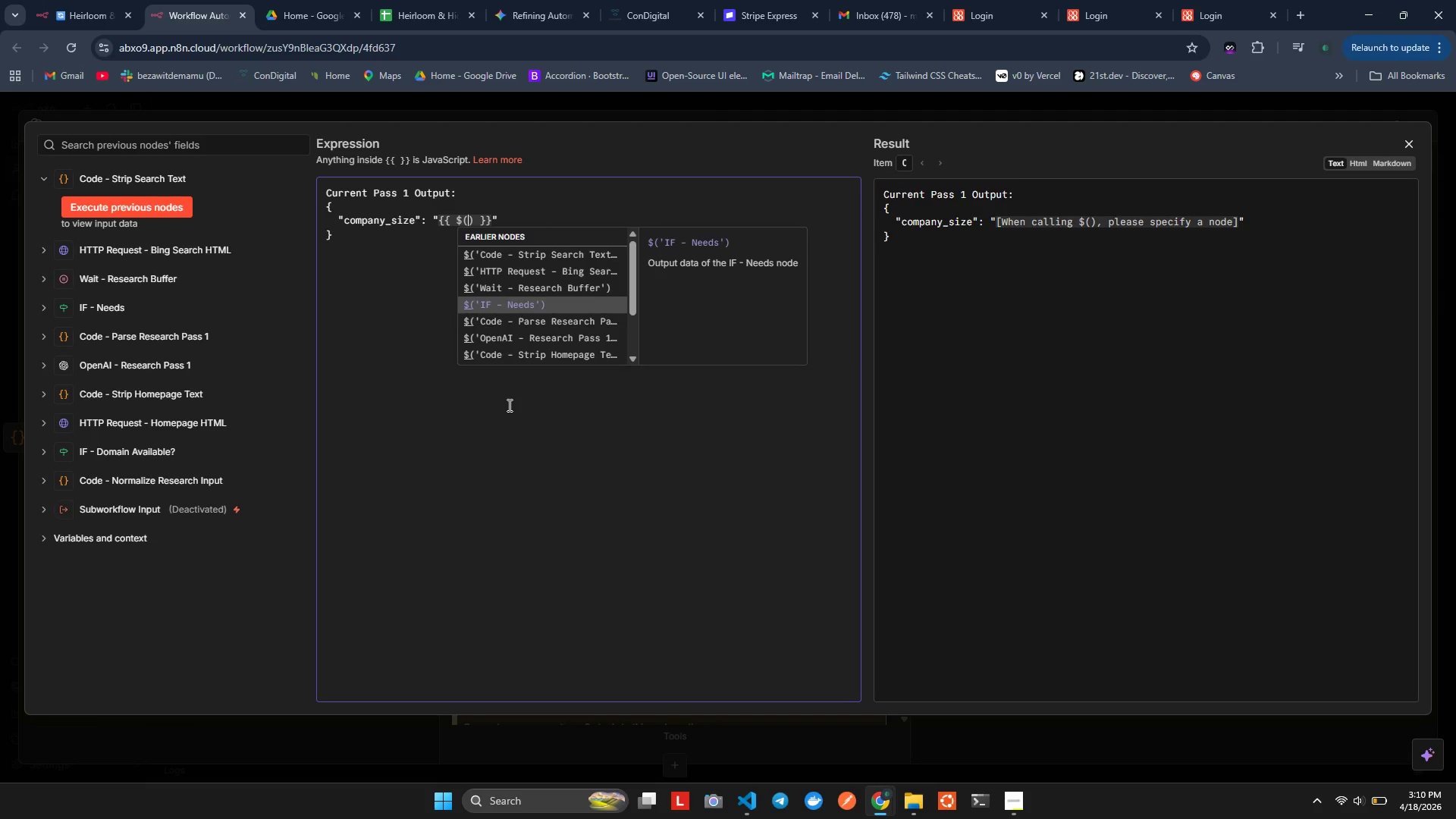 
key(ArrowDown)
 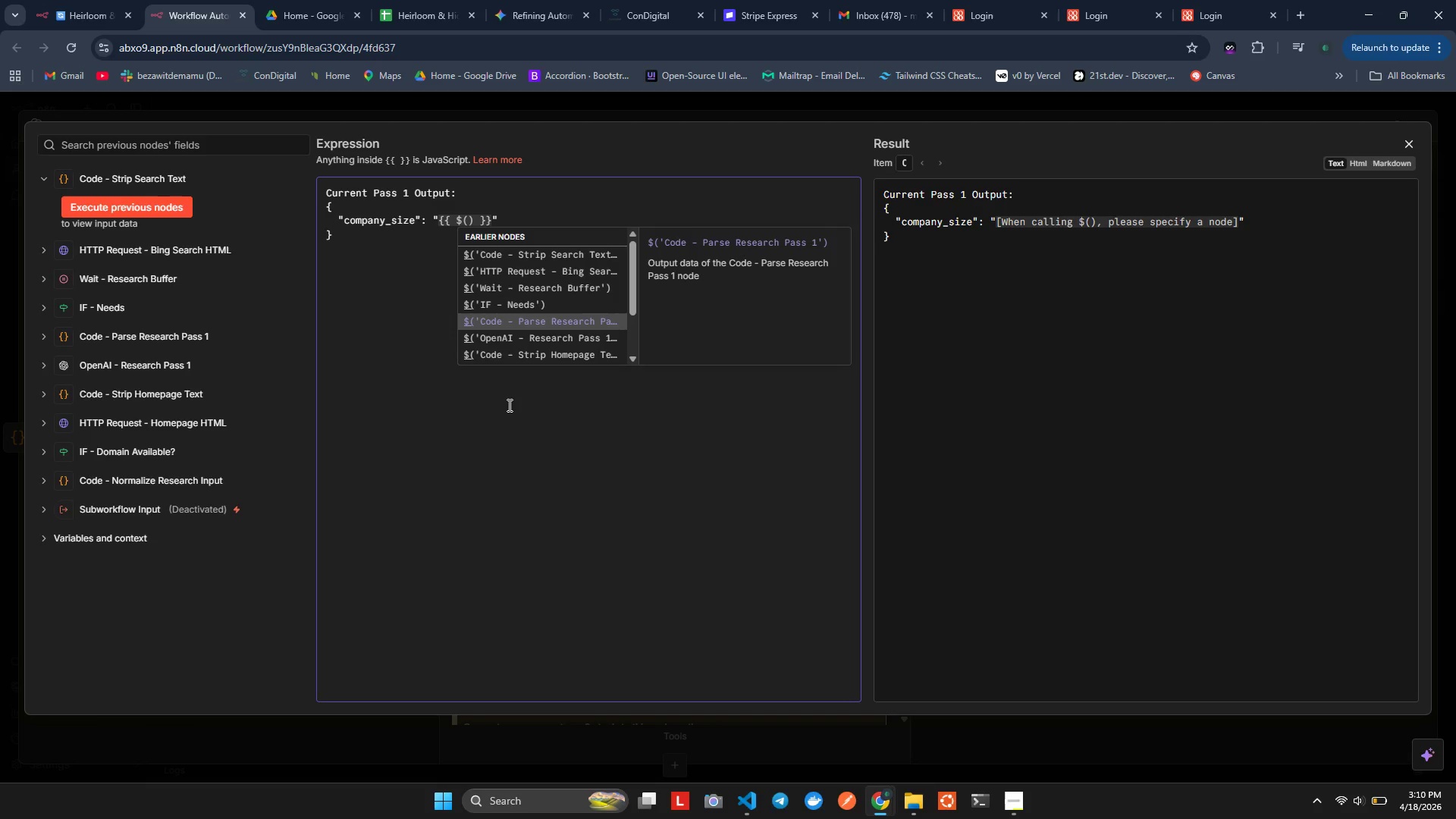 
key(ArrowDown)
 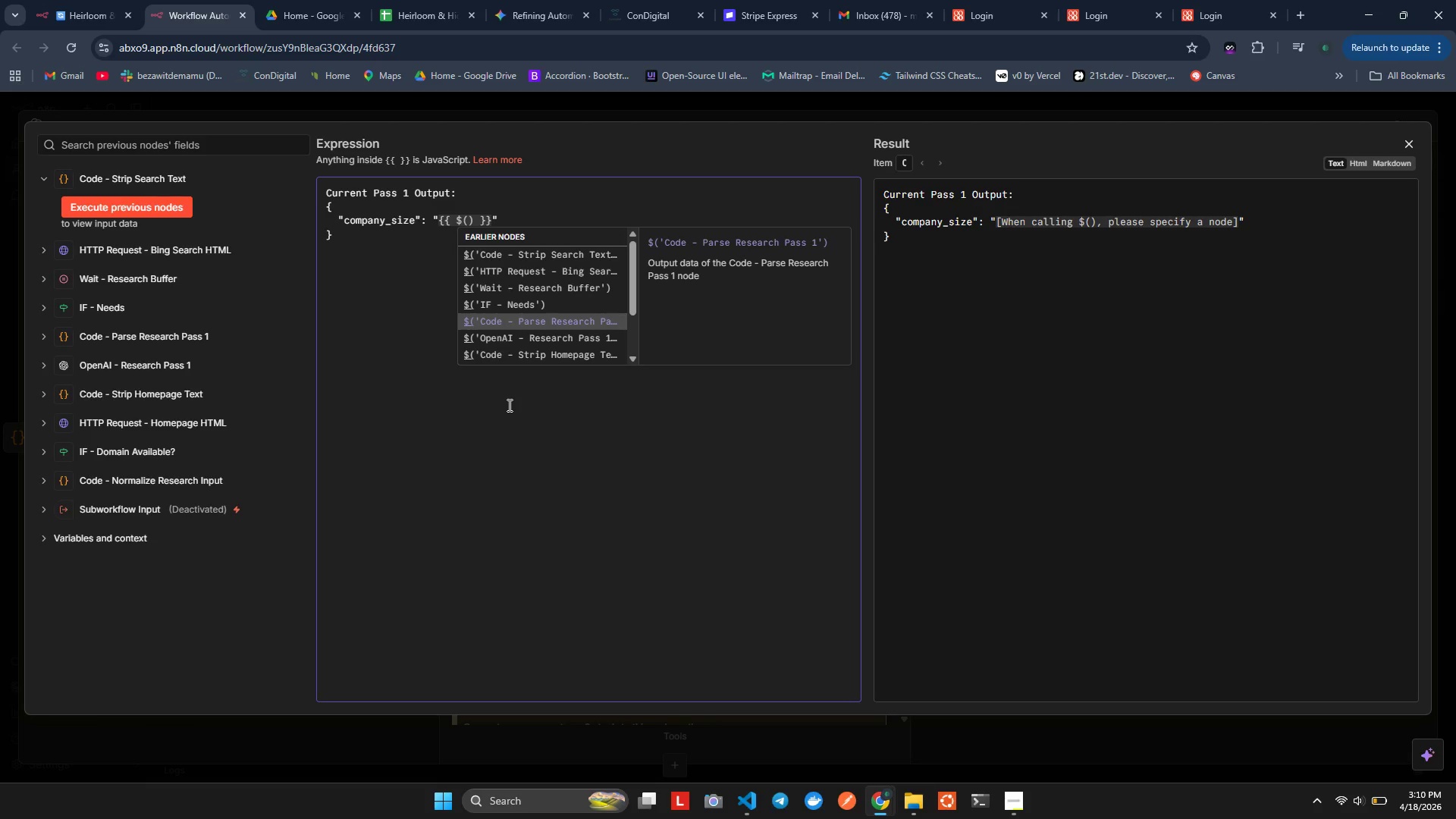 
key(Enter)
 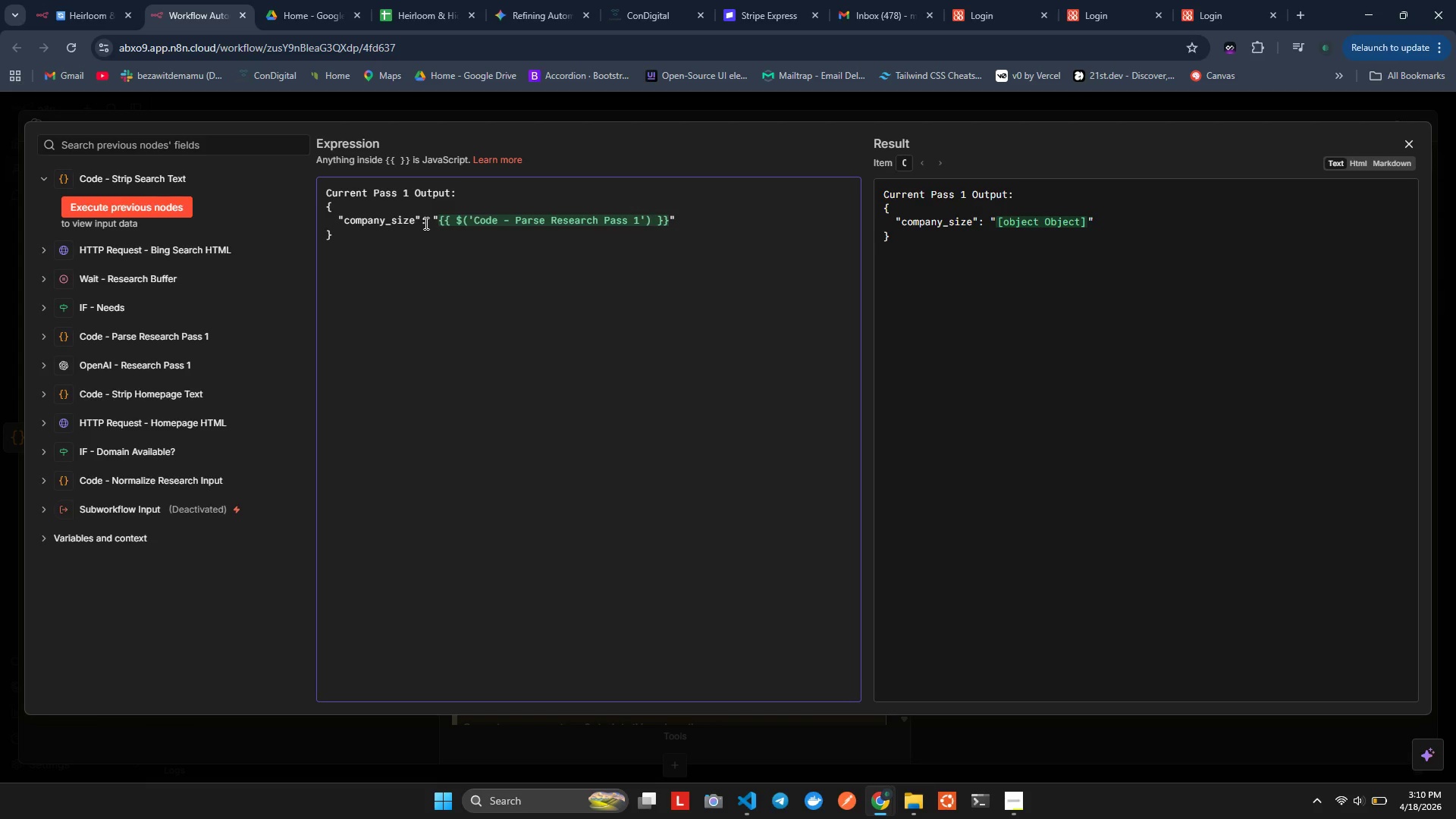 
wait(43.83)
 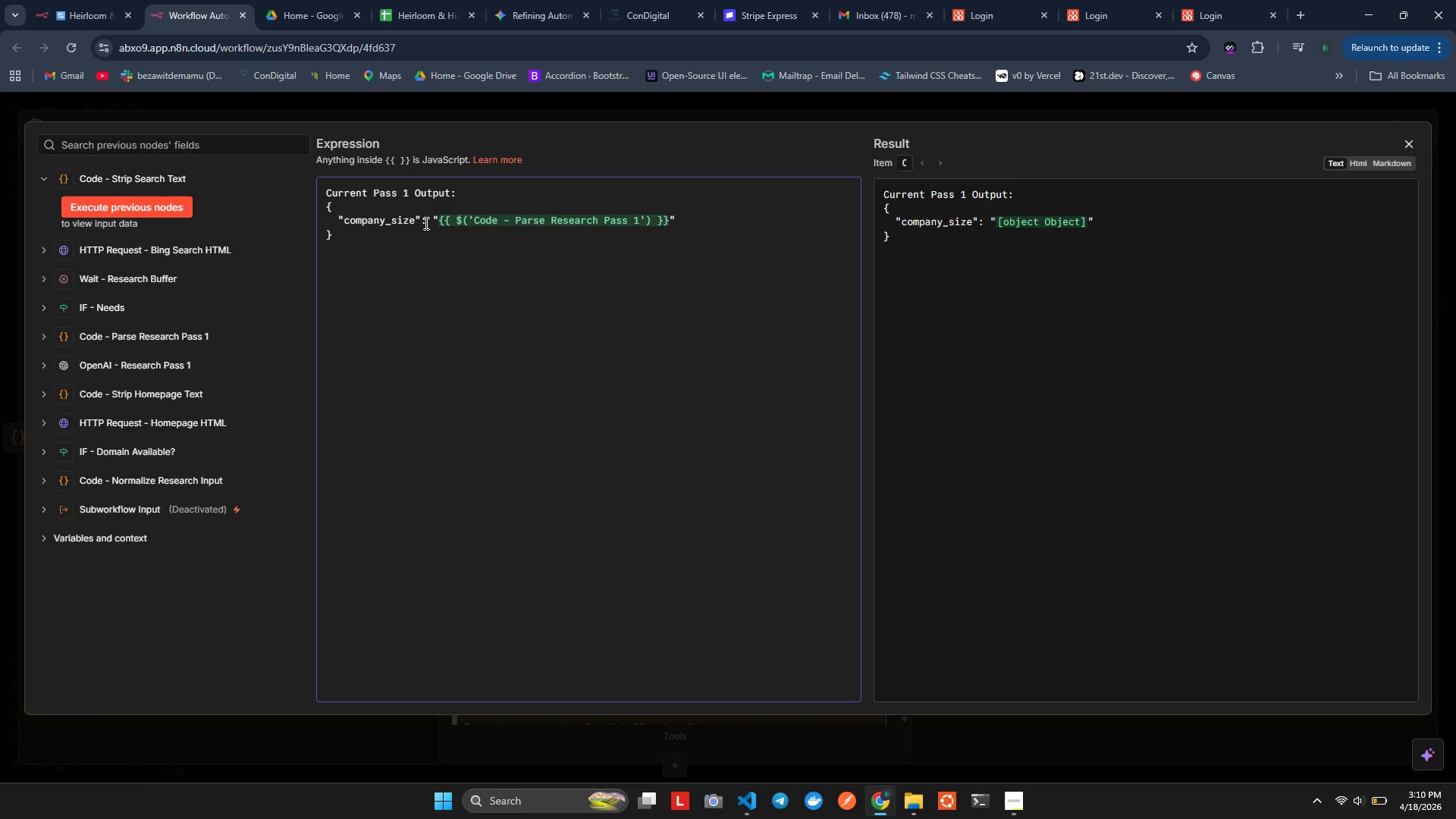 
key(Alt+Tab)
 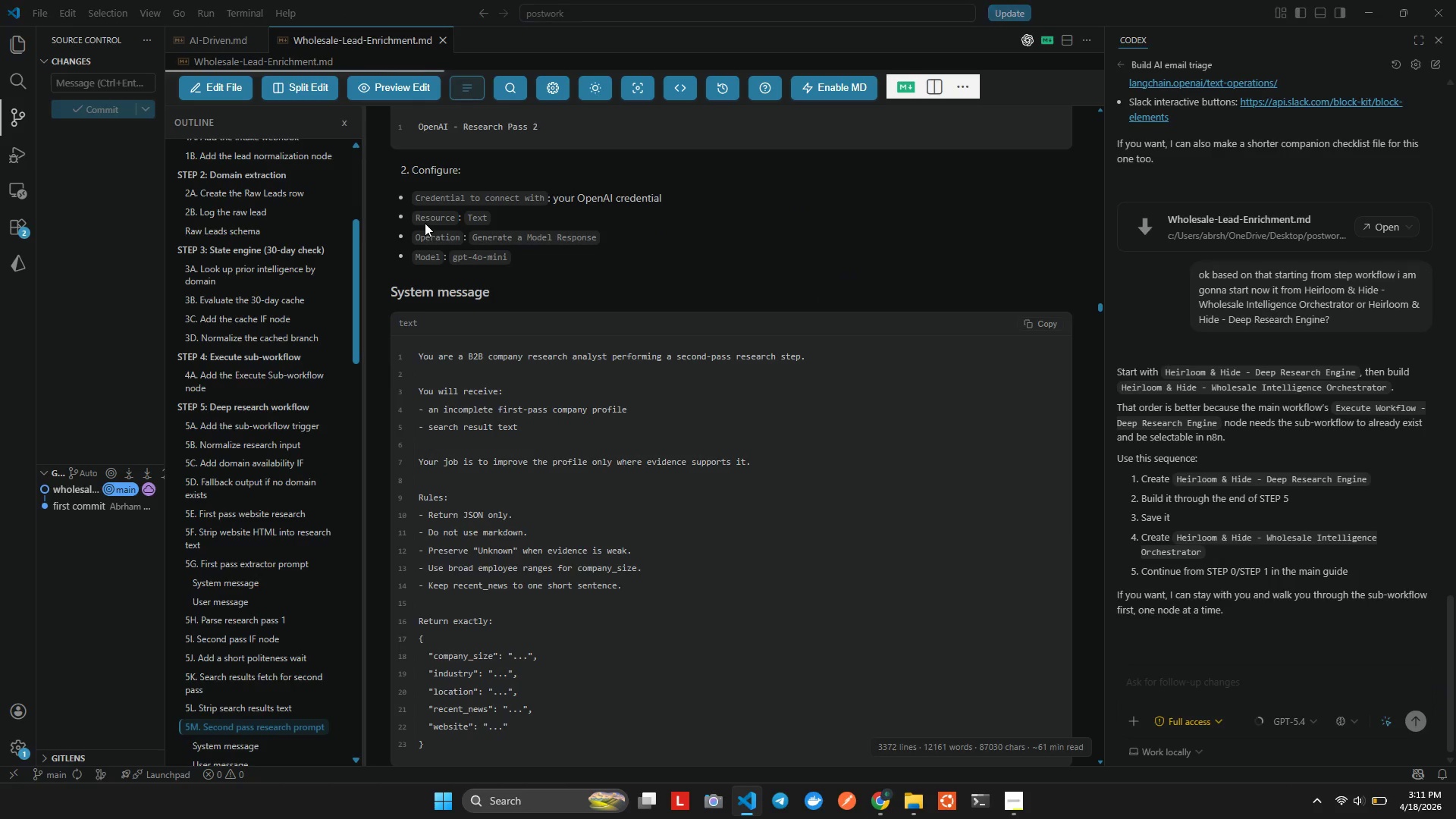 
key(Alt+Tab)
 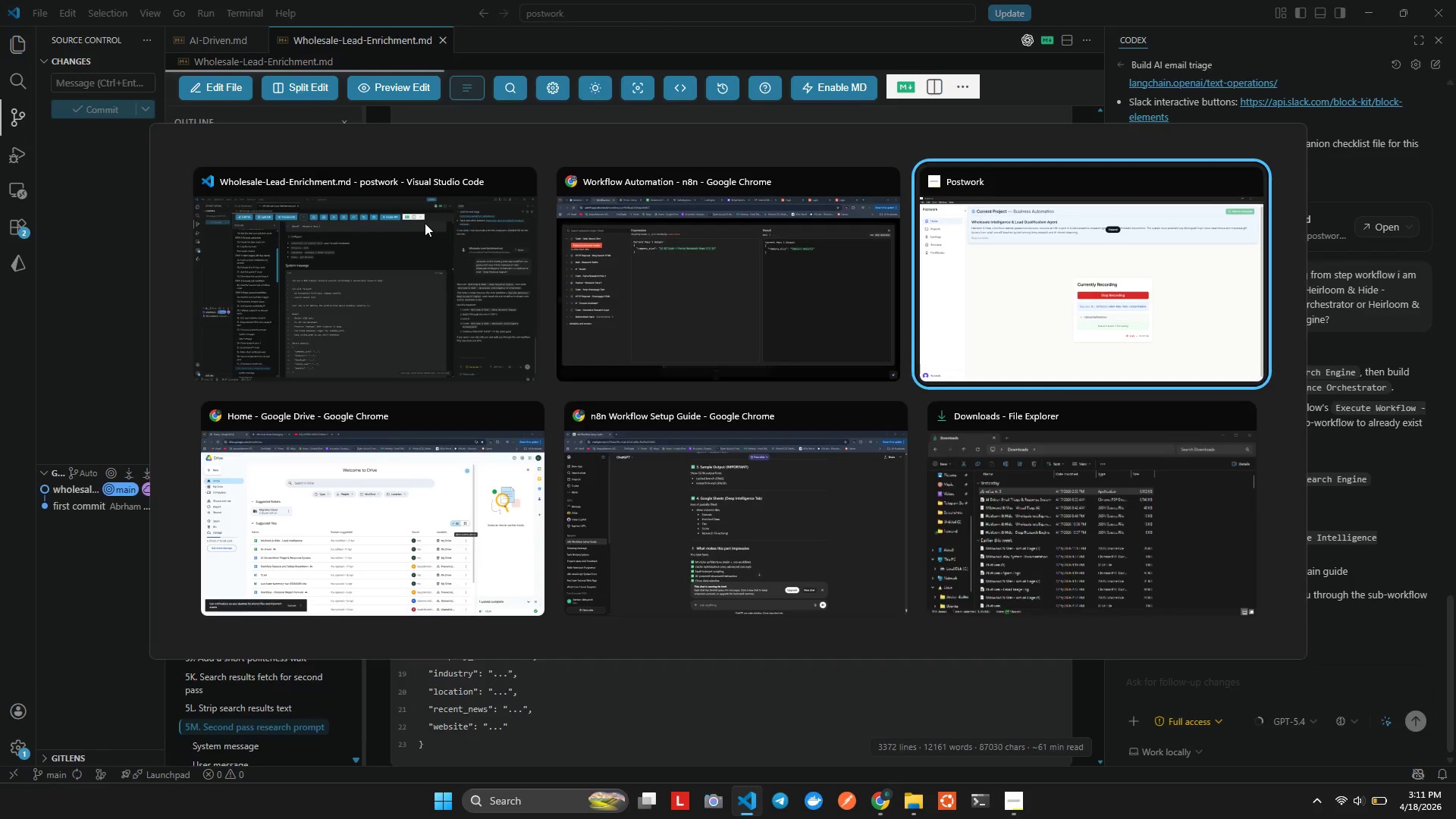 
key(Alt+Tab)